 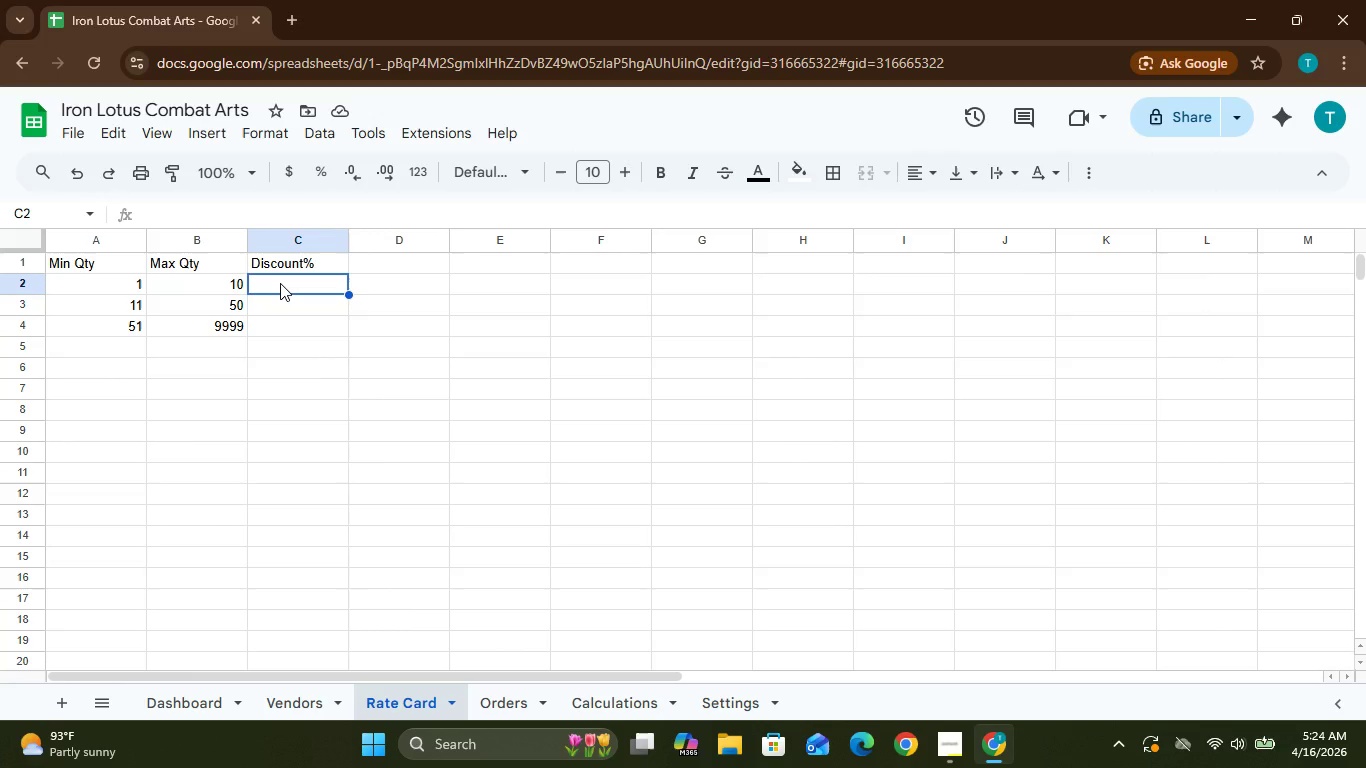 
key(0)
 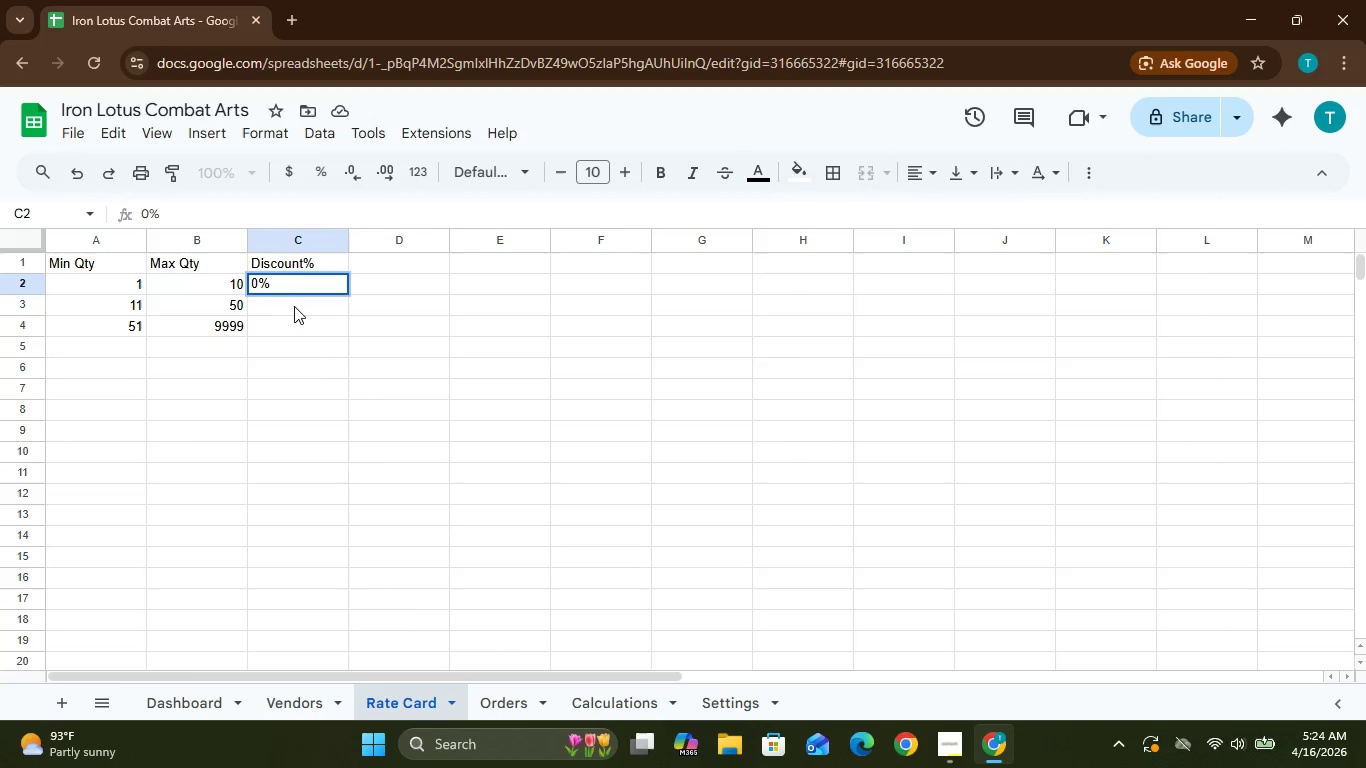 
left_click([295, 306])
 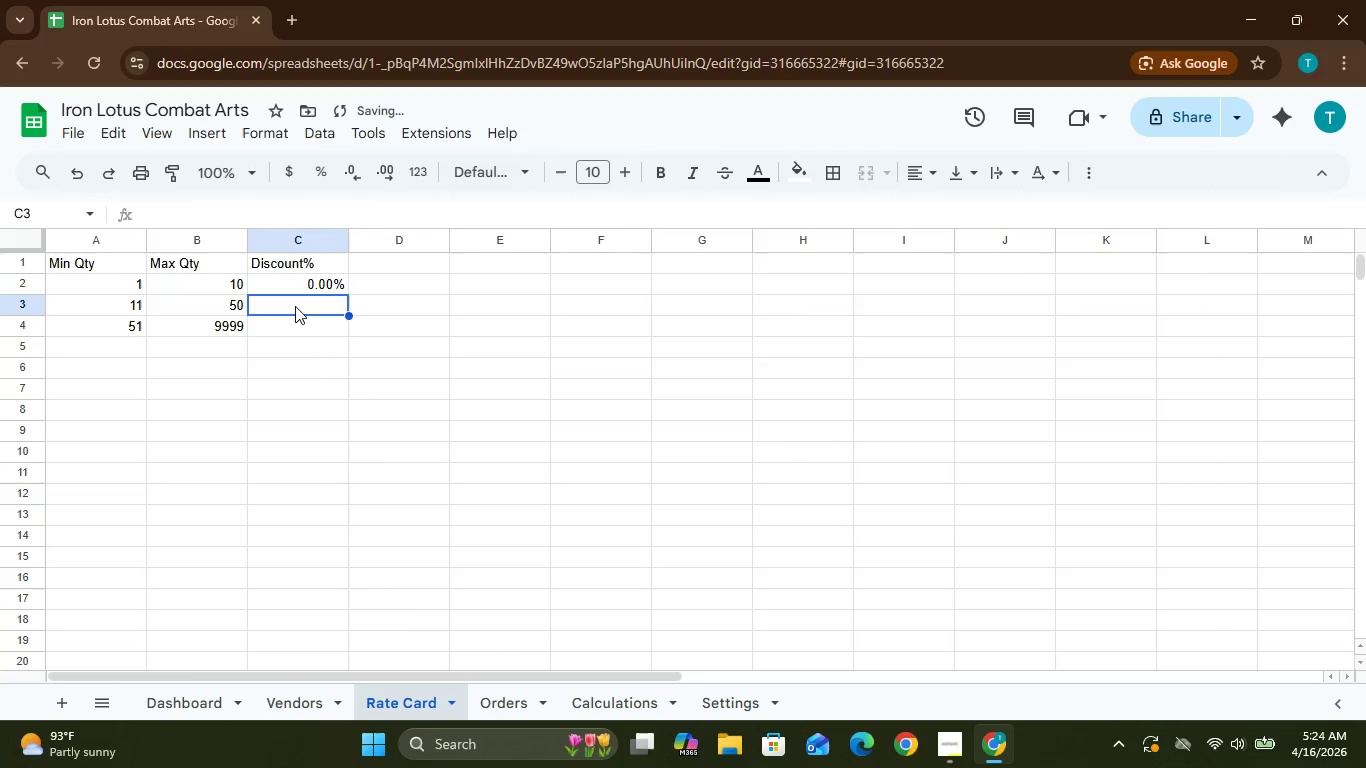 
type(10)
 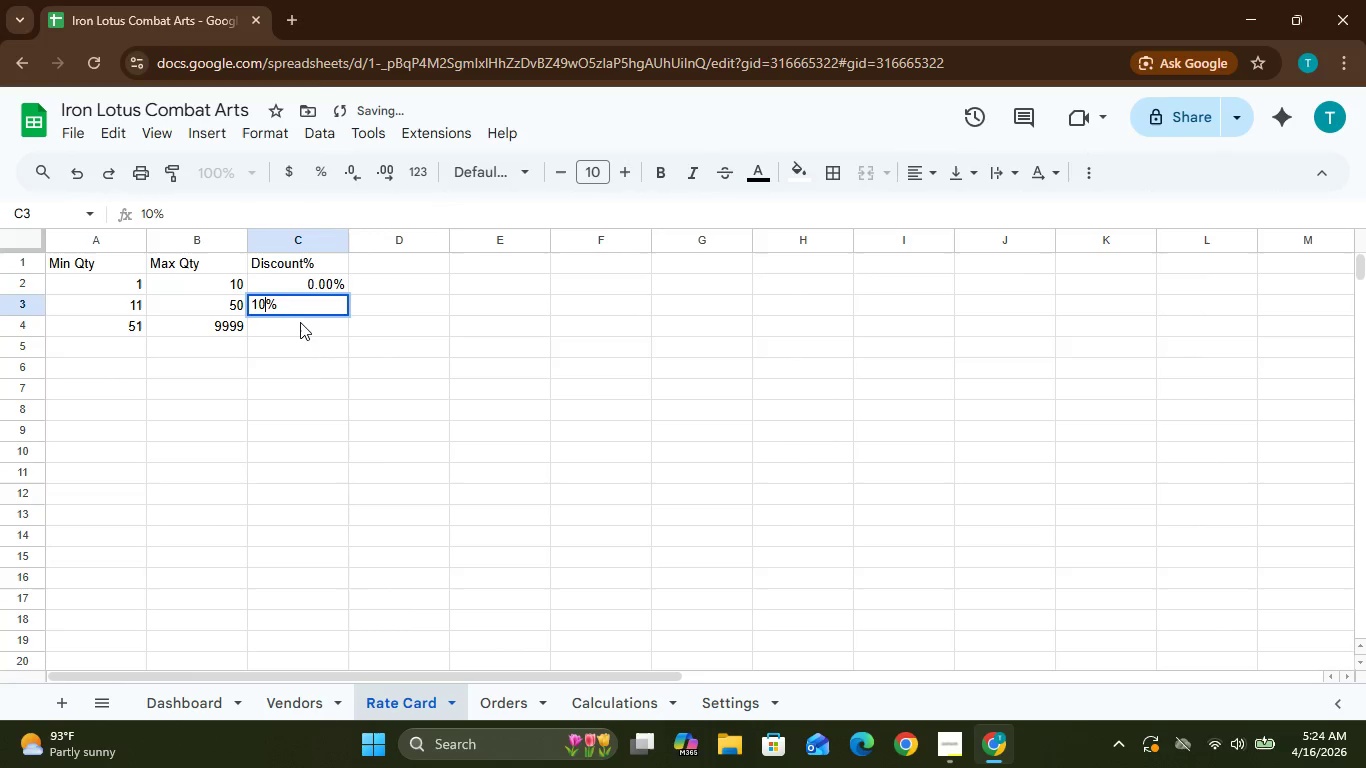 
left_click([301, 324])
 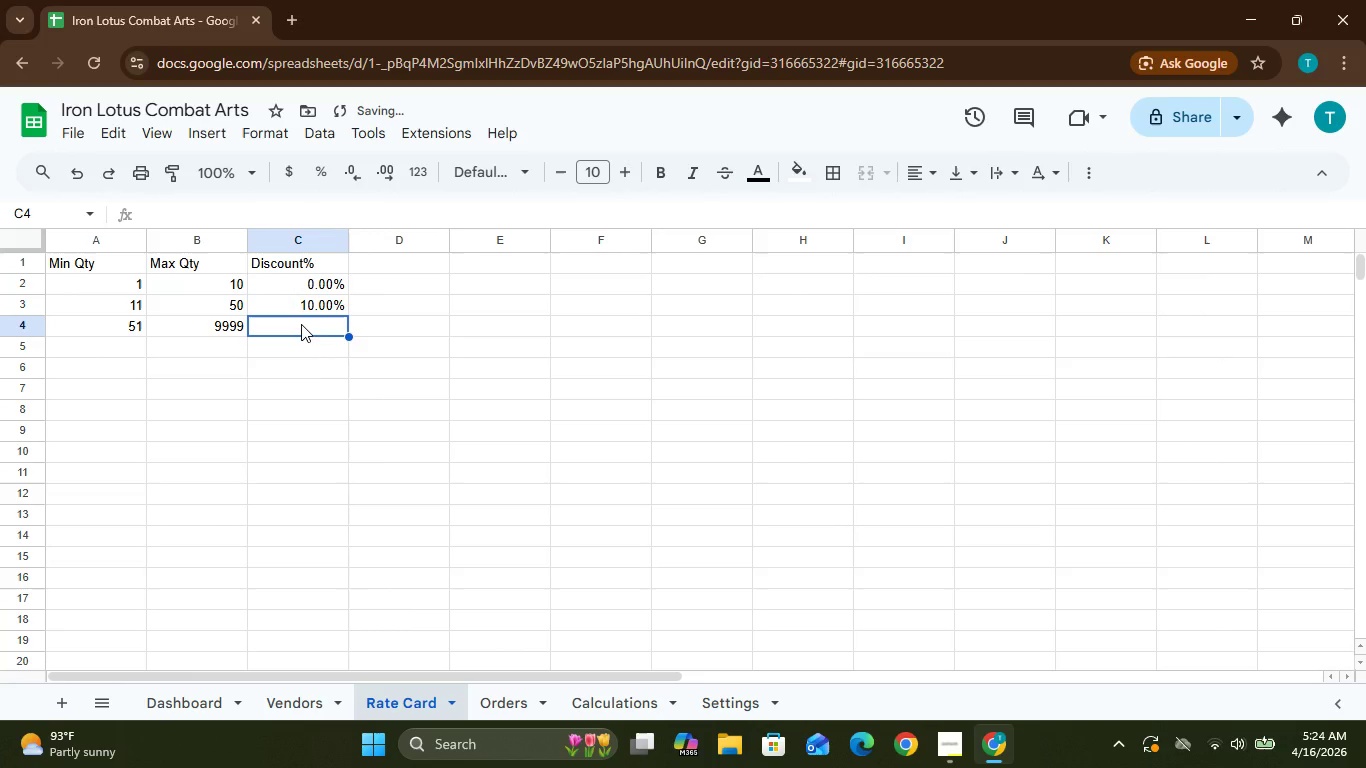 
key(2)
 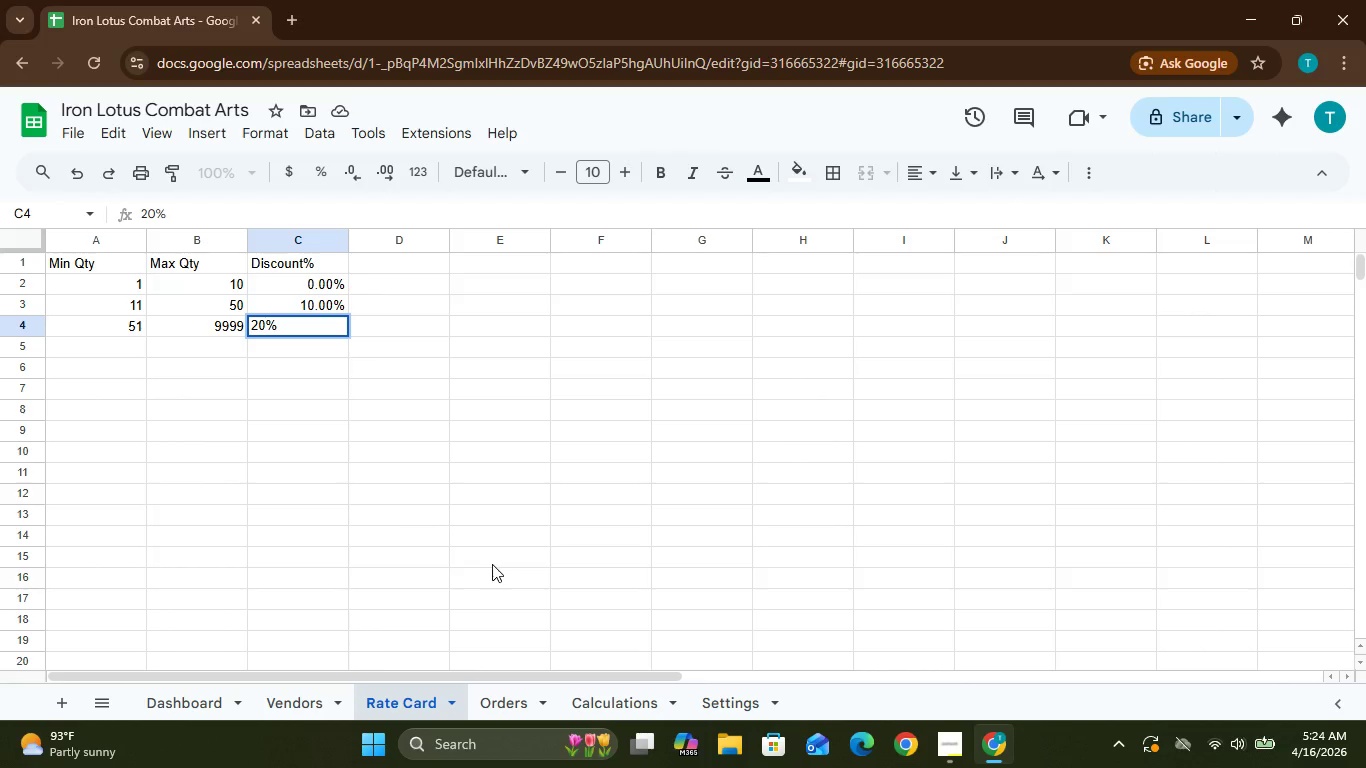 
wait(7.41)
 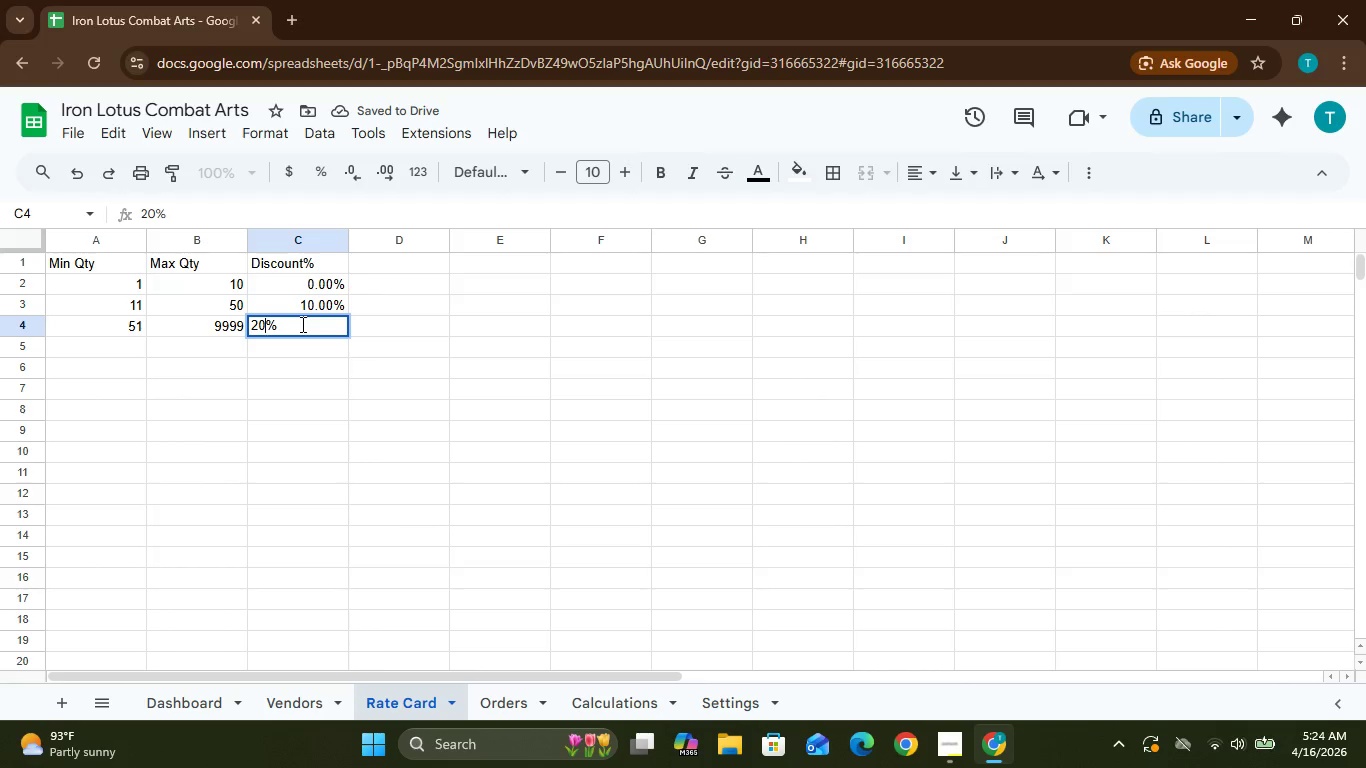 
left_click([197, 695])
 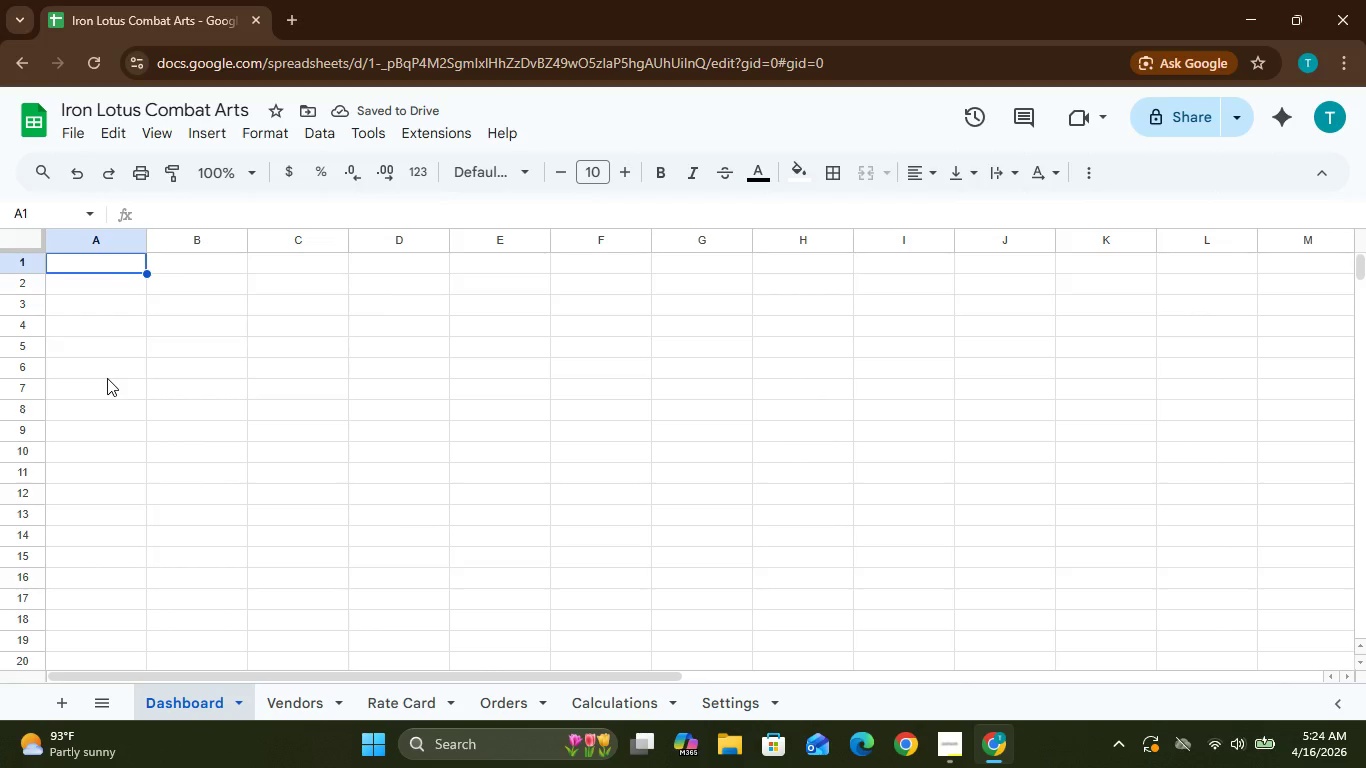 
wait(5.5)
 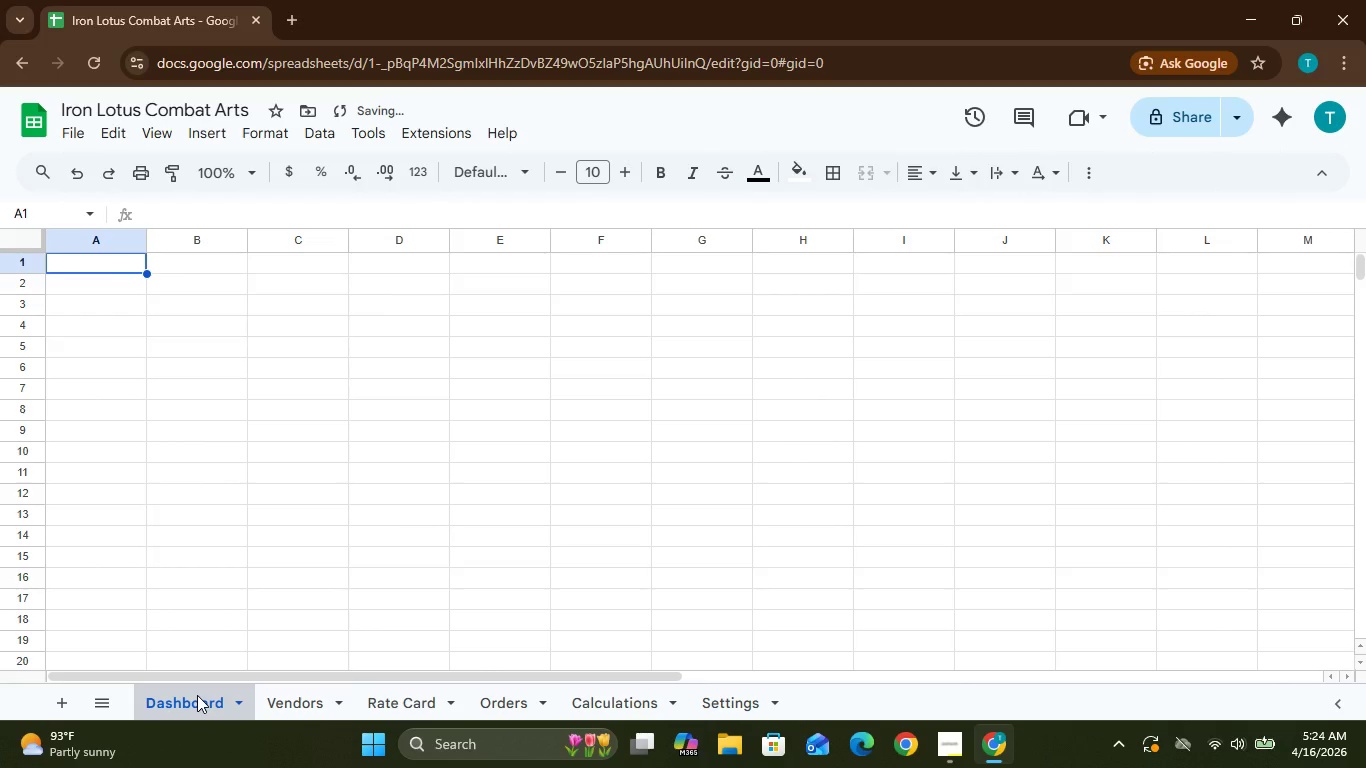 
left_click([85, 283])
 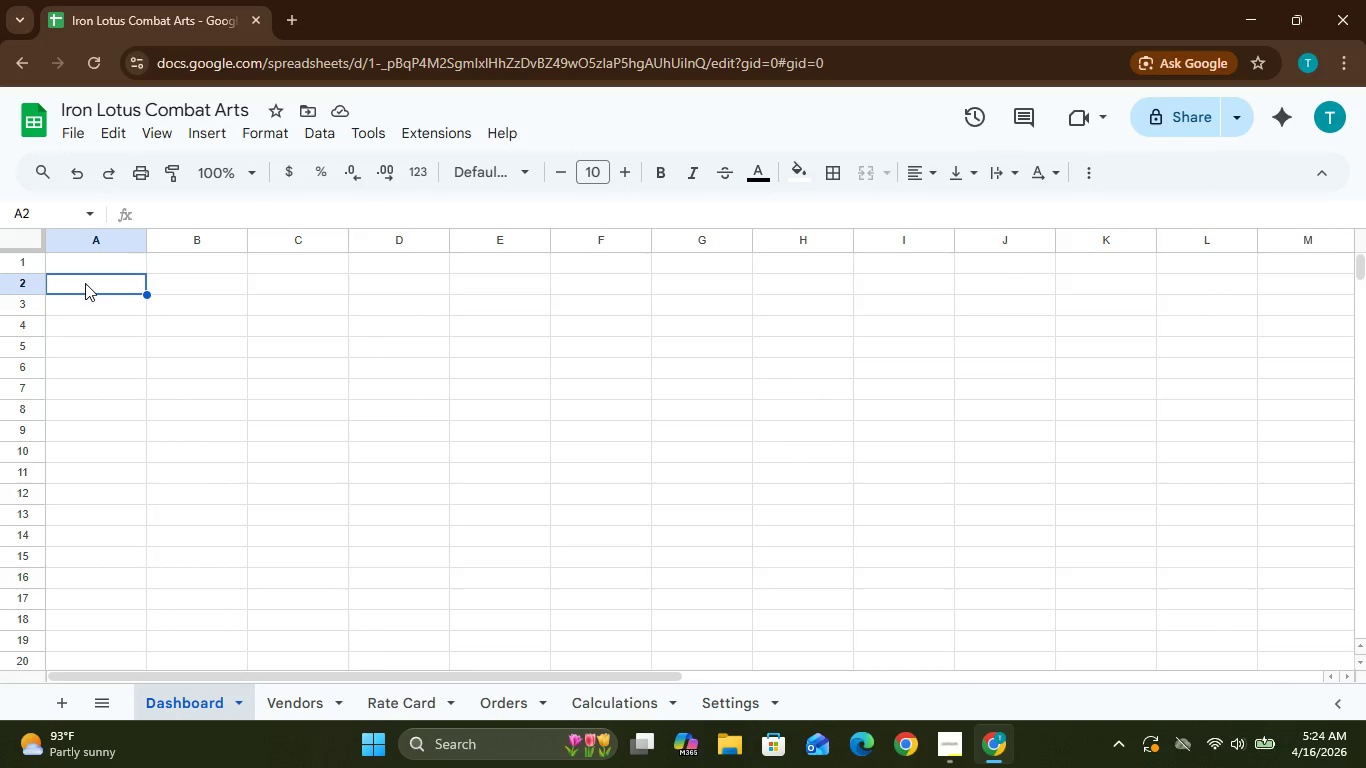 
type(Select Item)
 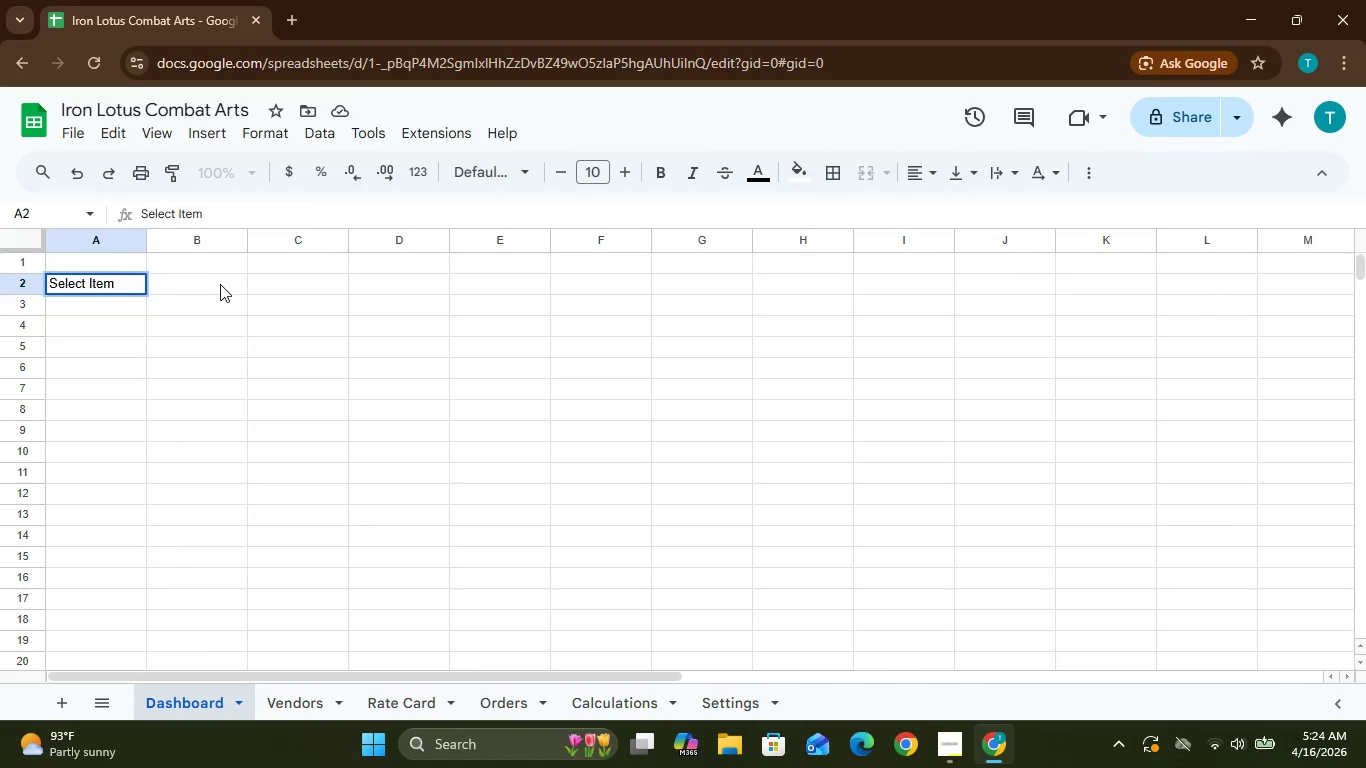 
left_click([220, 284])
 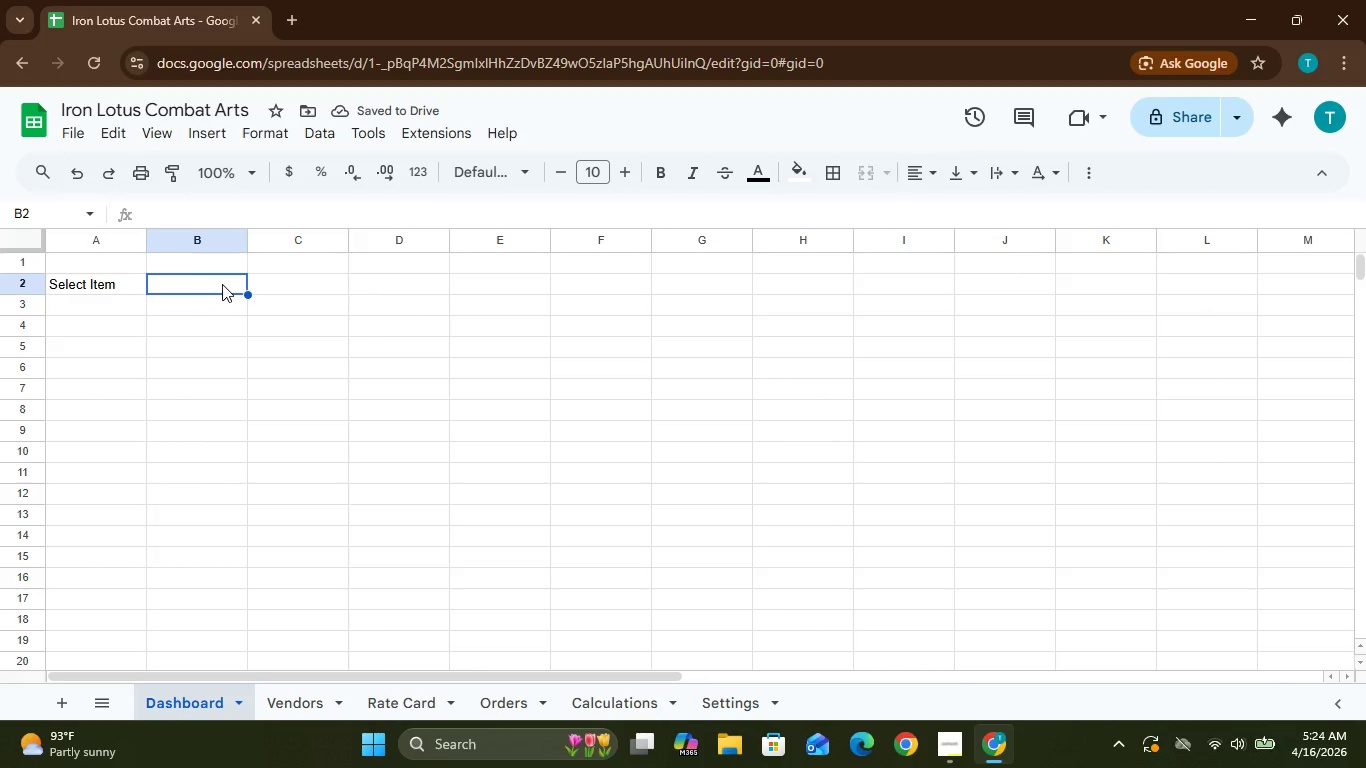 
wait(6.31)
 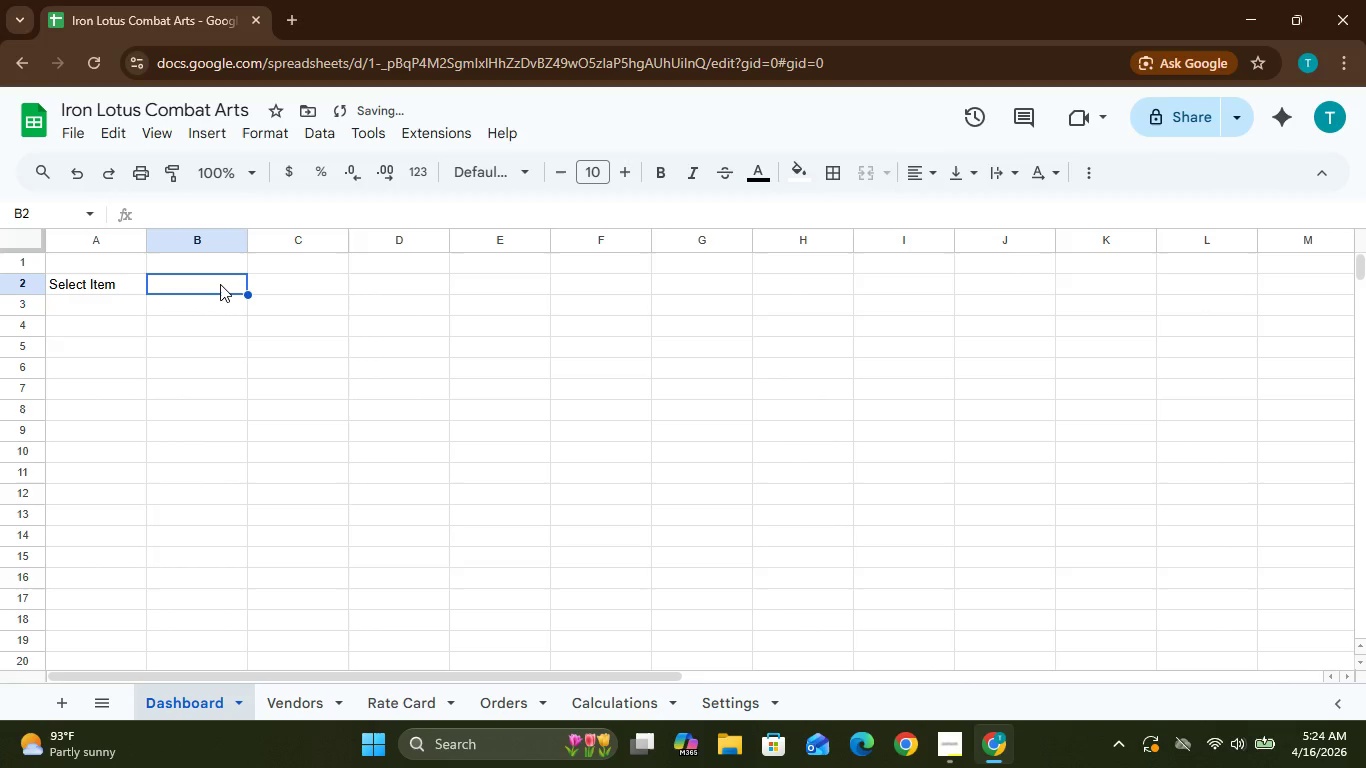 
left_click([300, 287])
 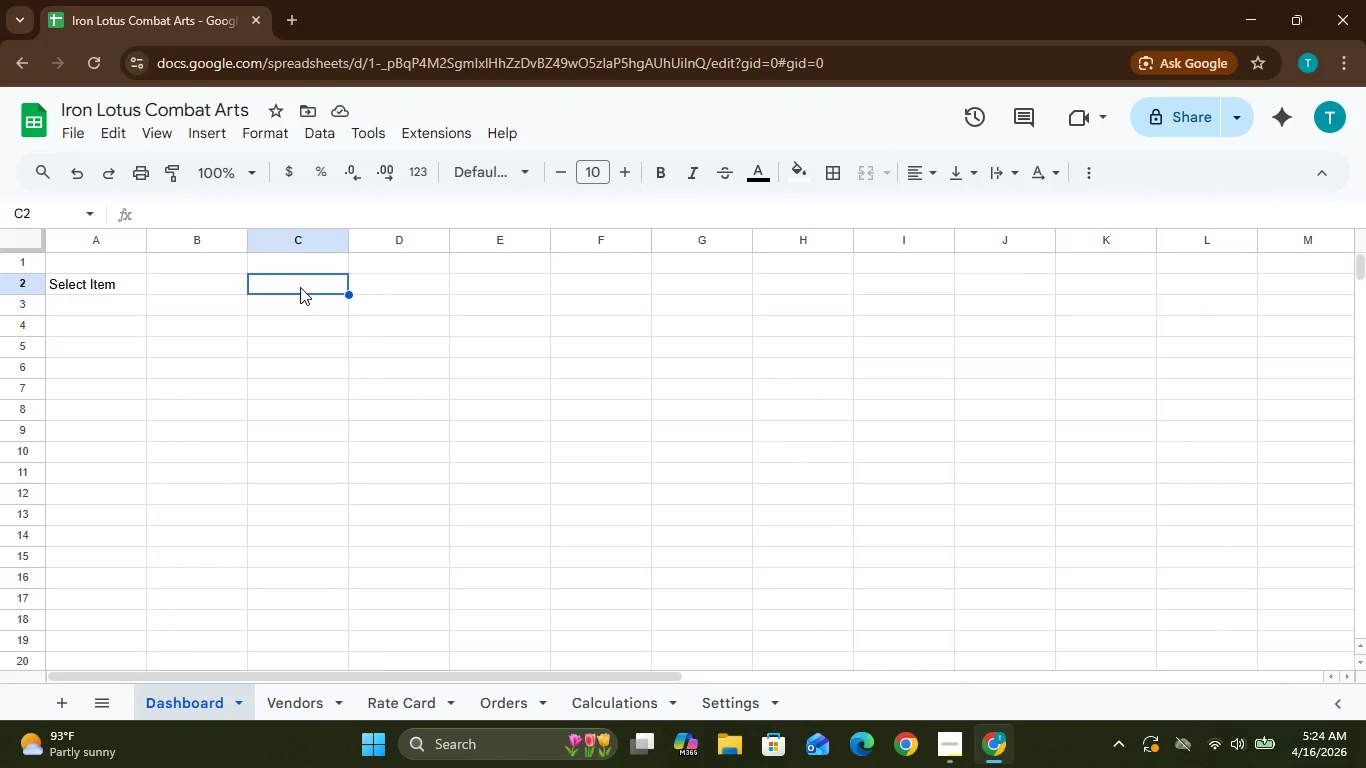 
type(Order Quantity)
 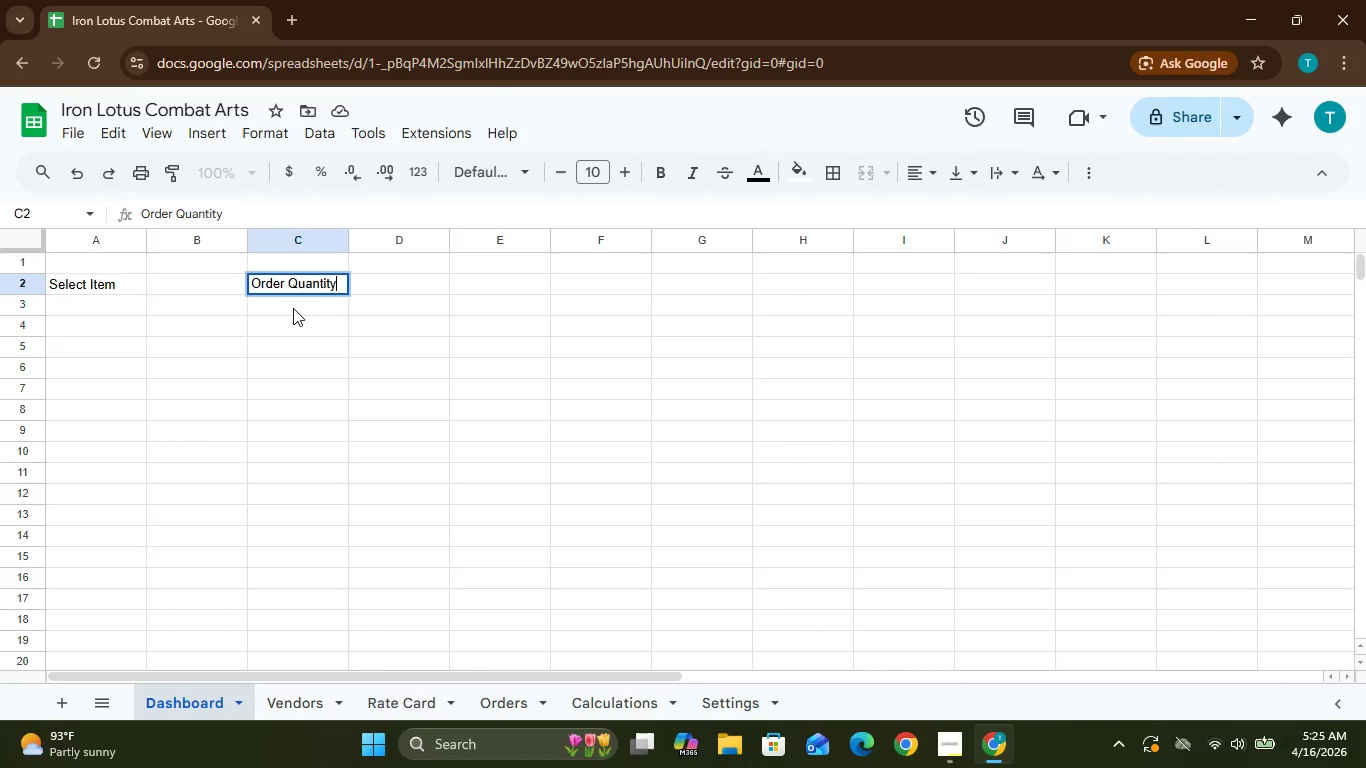 
wait(8.25)
 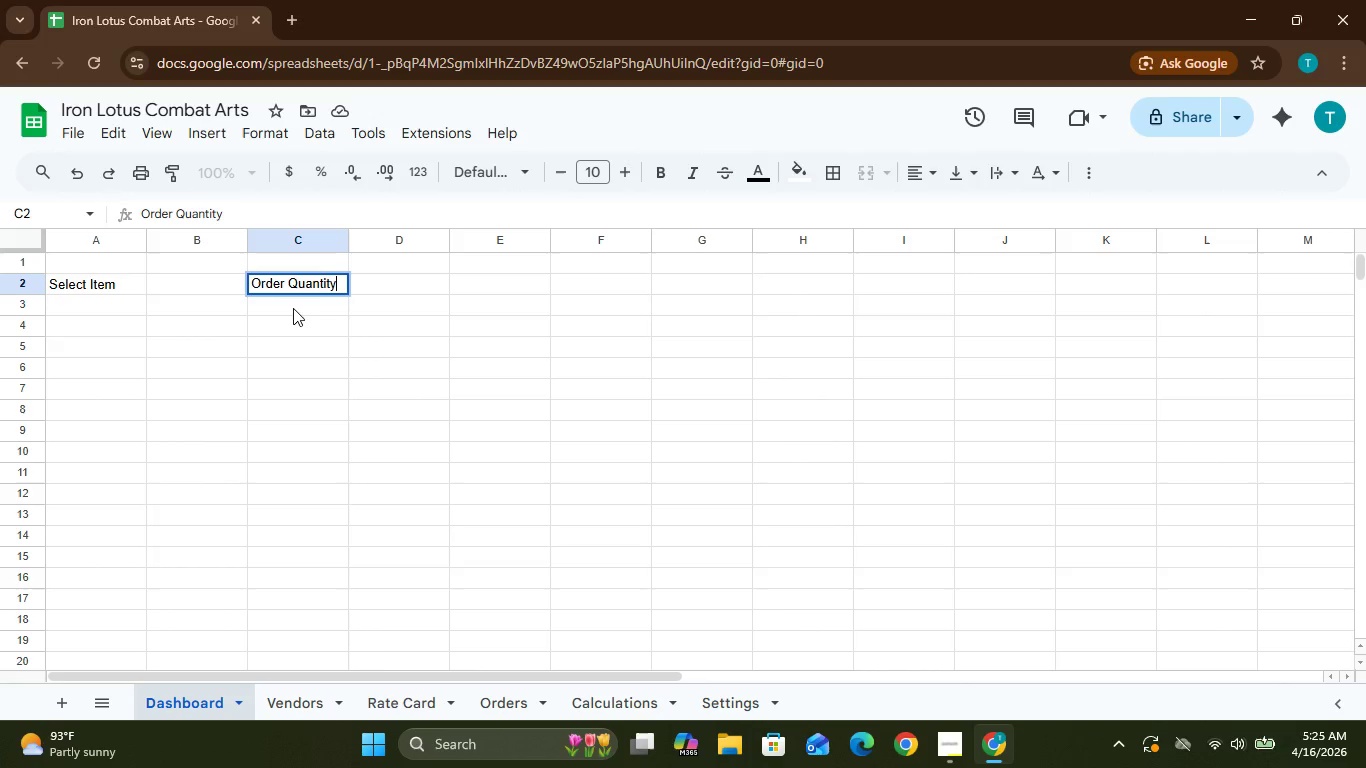 
double_click([294, 286])
 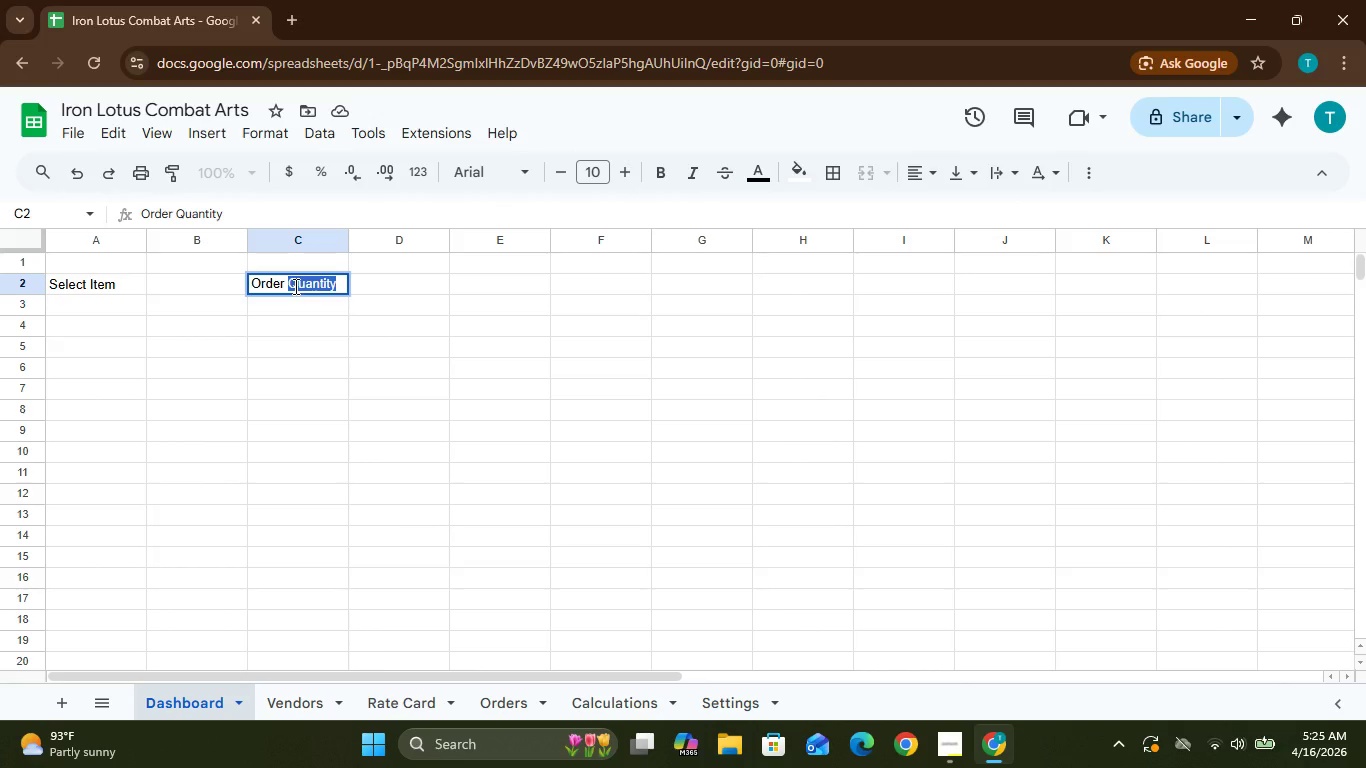 
key(Control+A)
 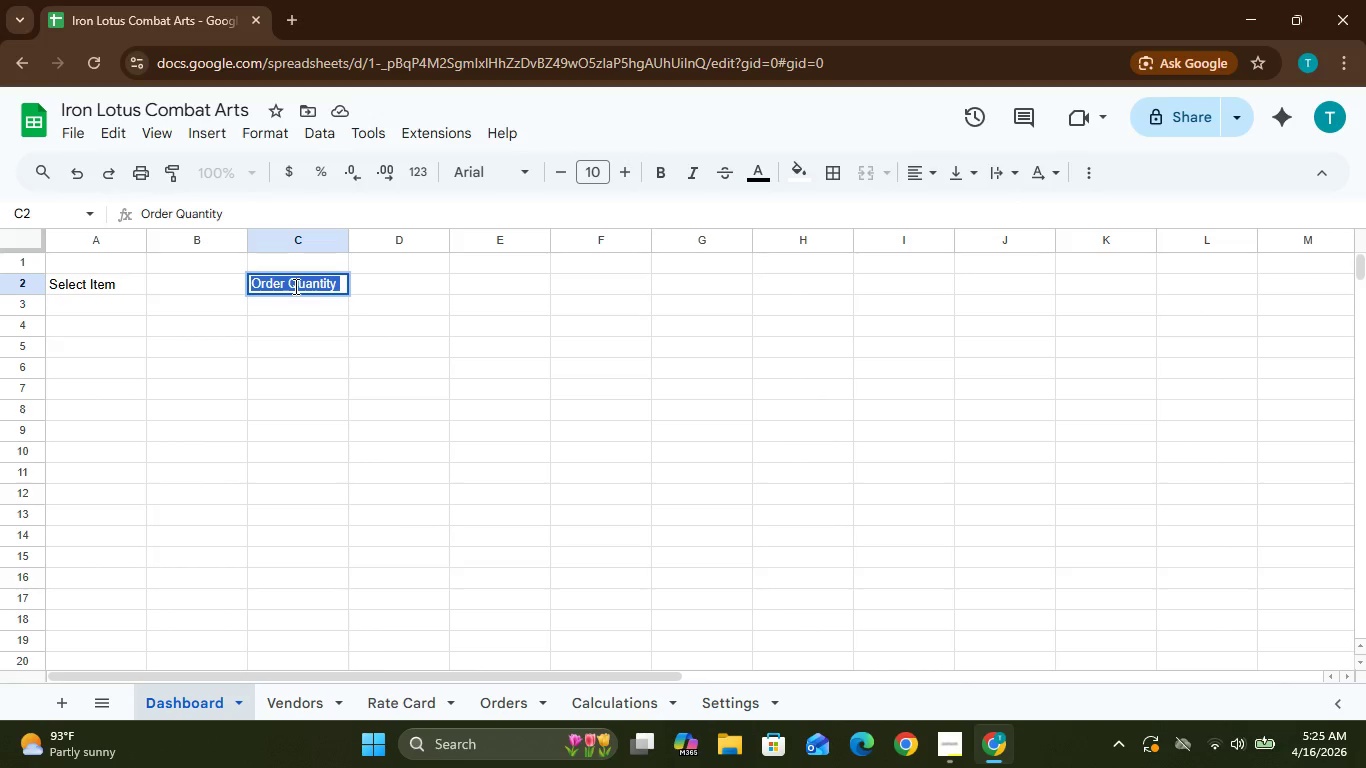 
key(Control+C)
 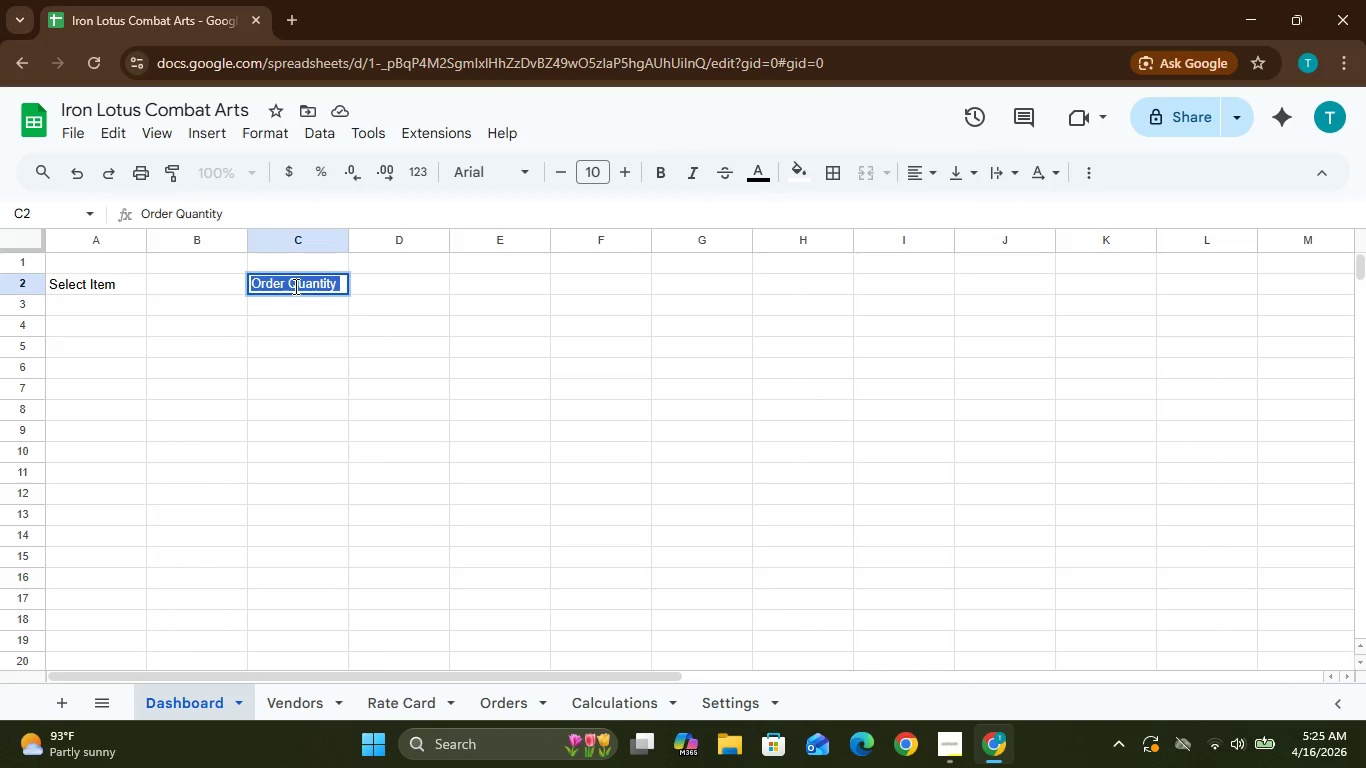 
key(Backspace)
 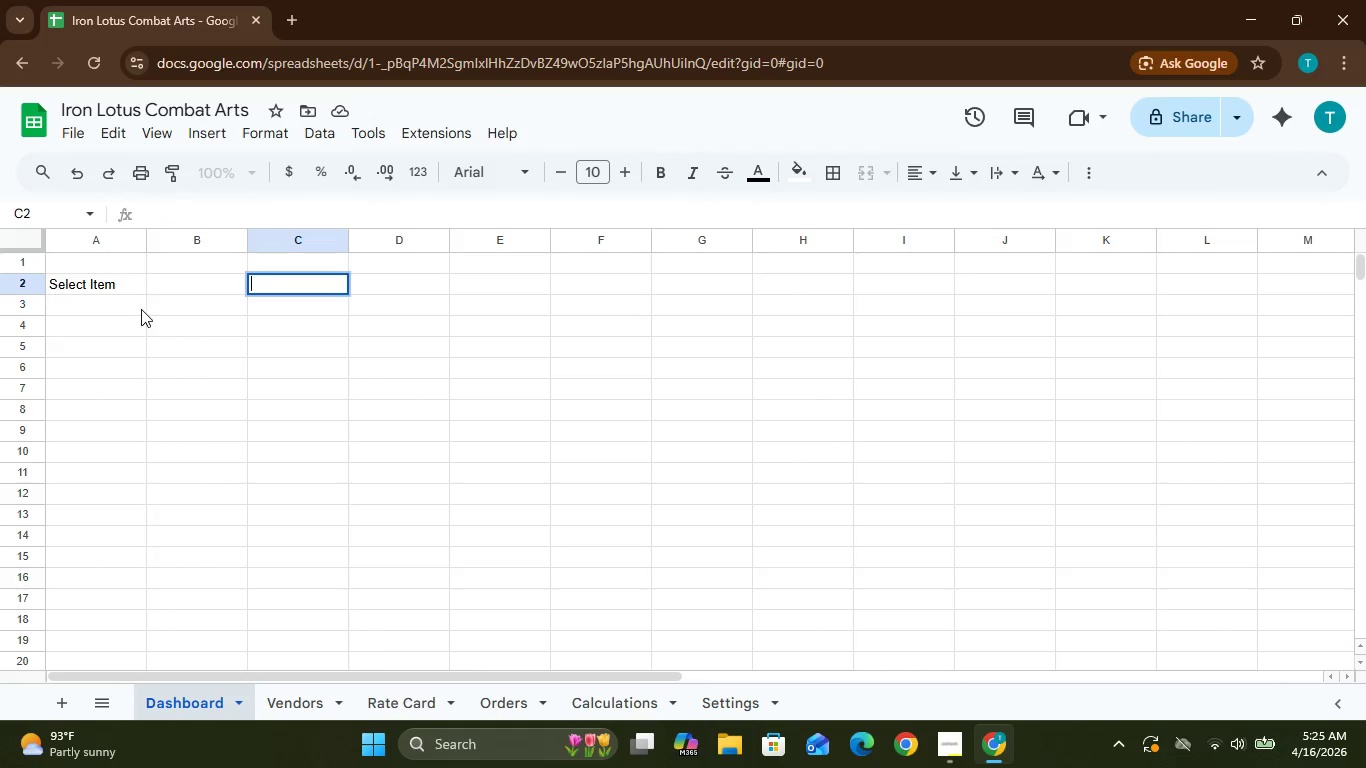 
left_click([109, 309])
 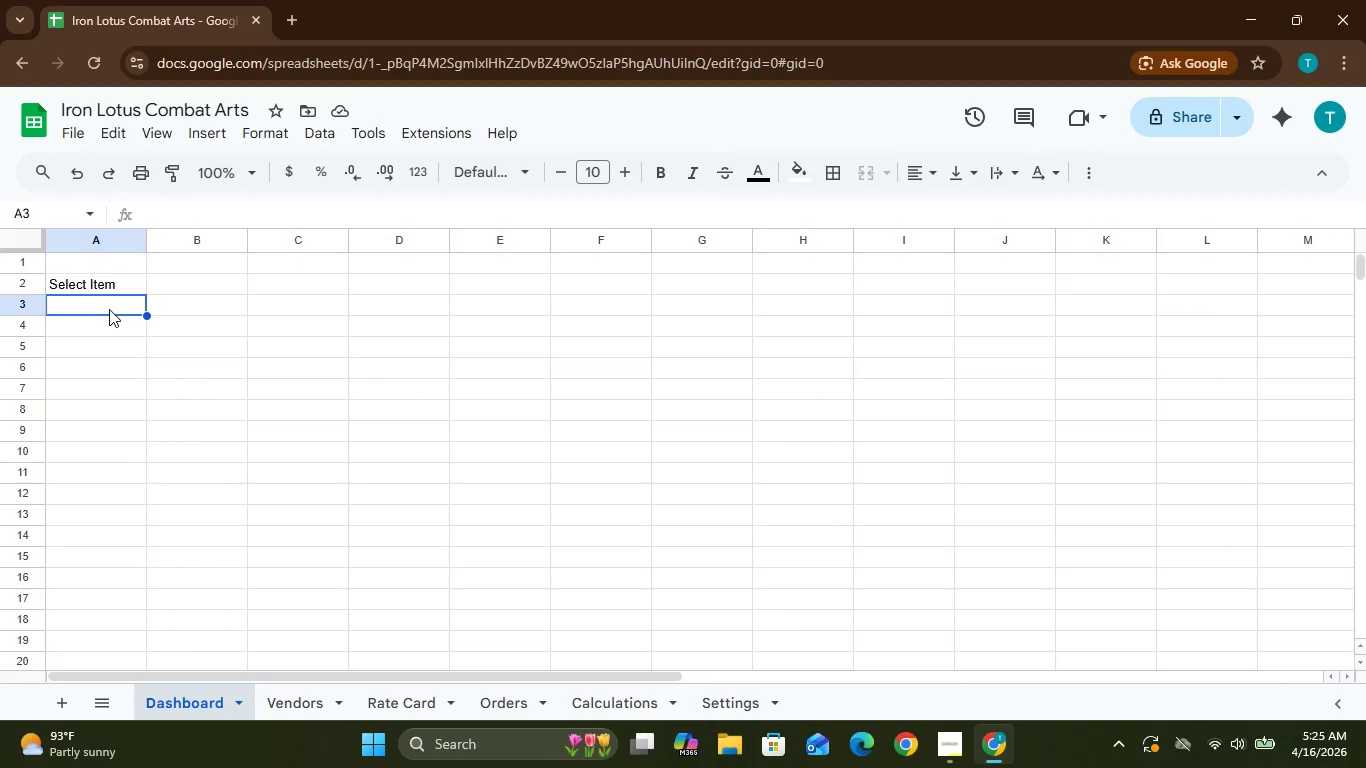 
key(Control+V)
 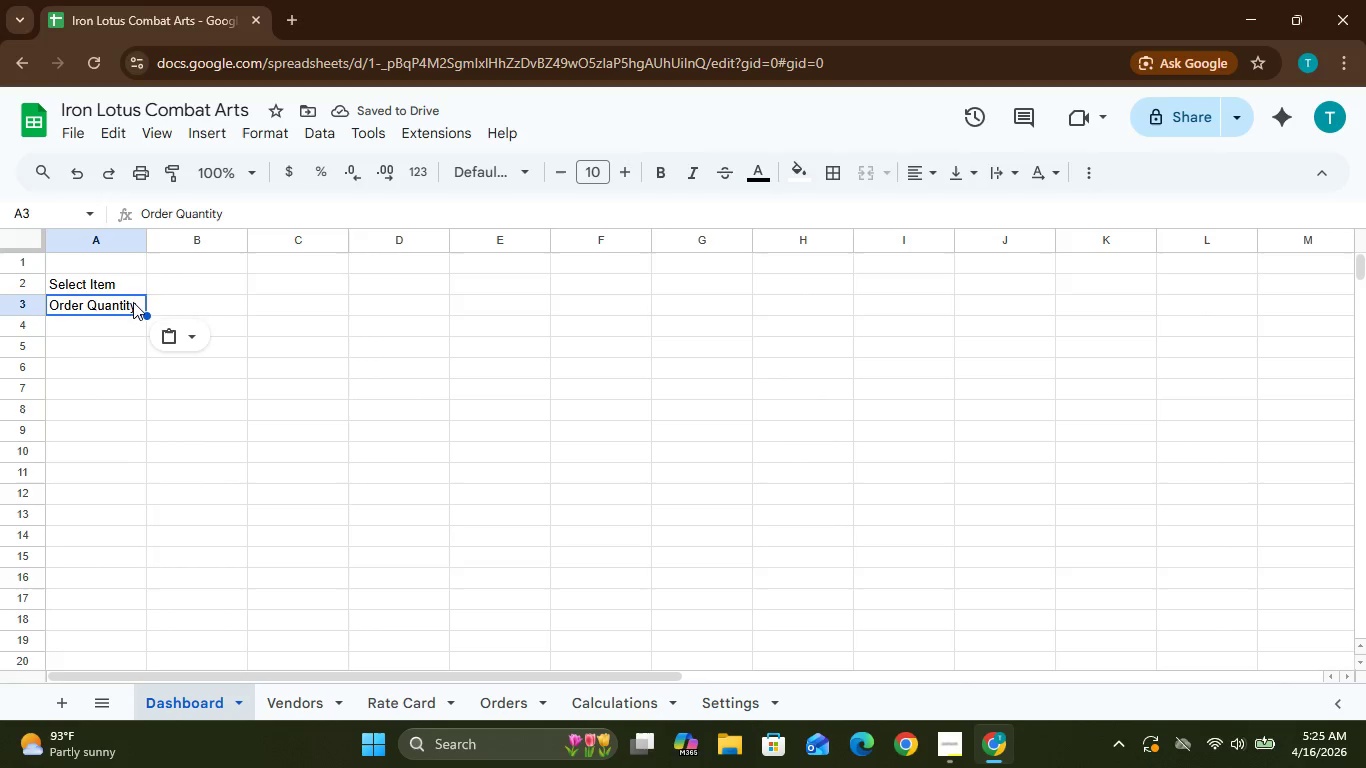 
left_click([174, 305])
 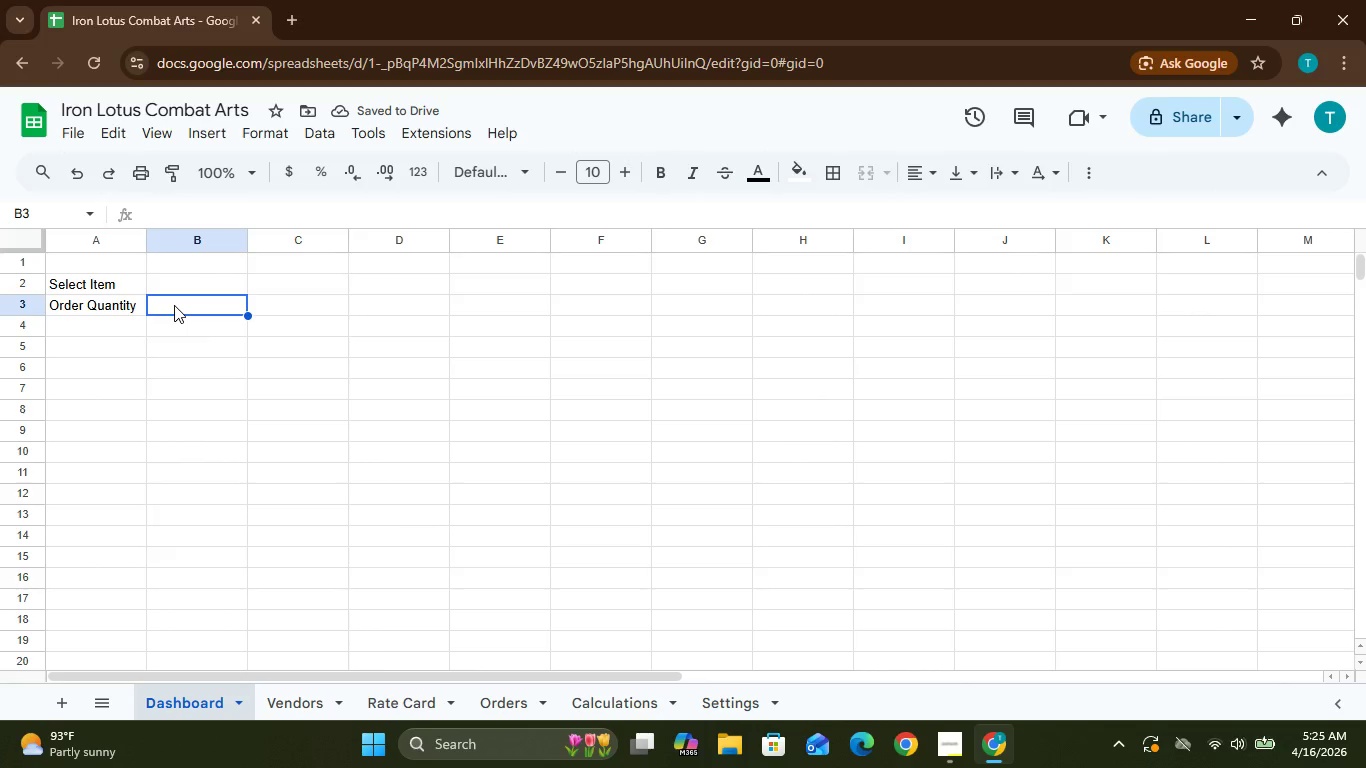 
type(25)
 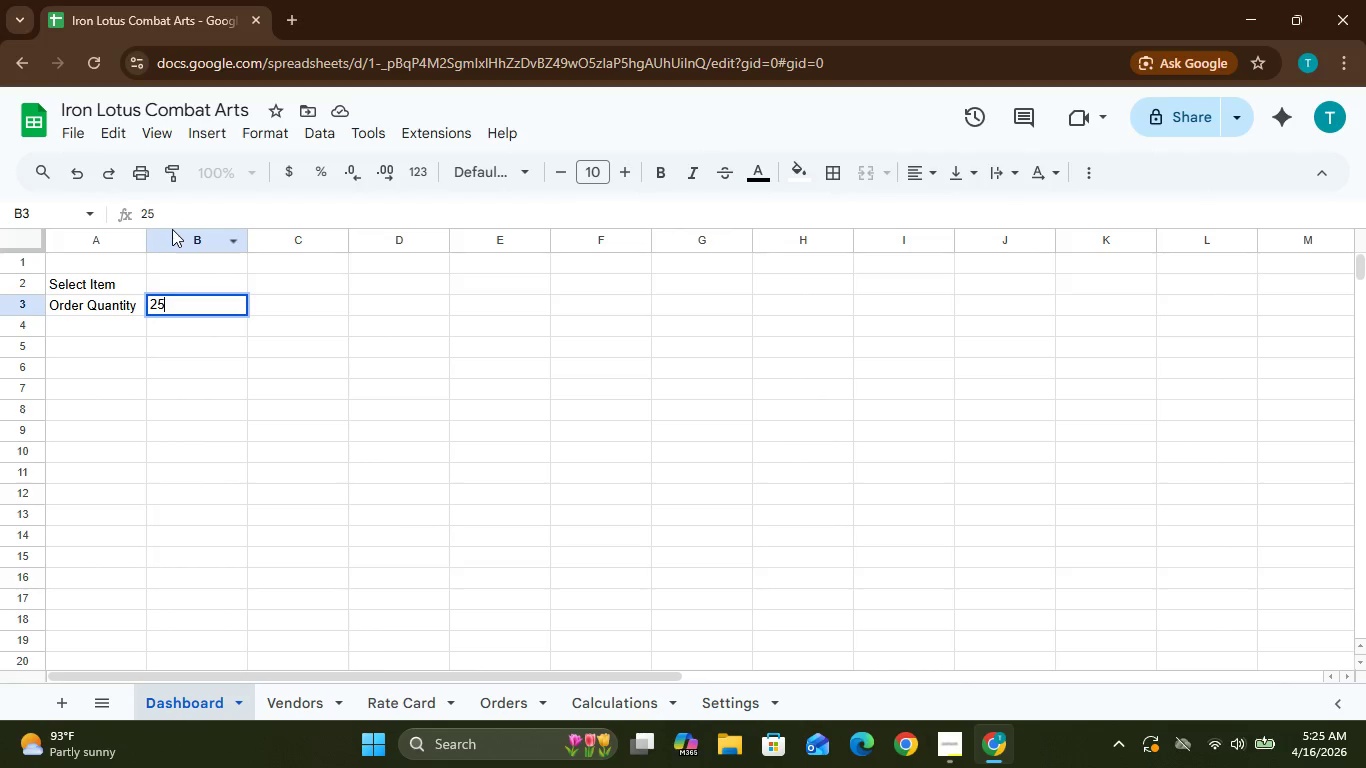 
left_click([195, 283])
 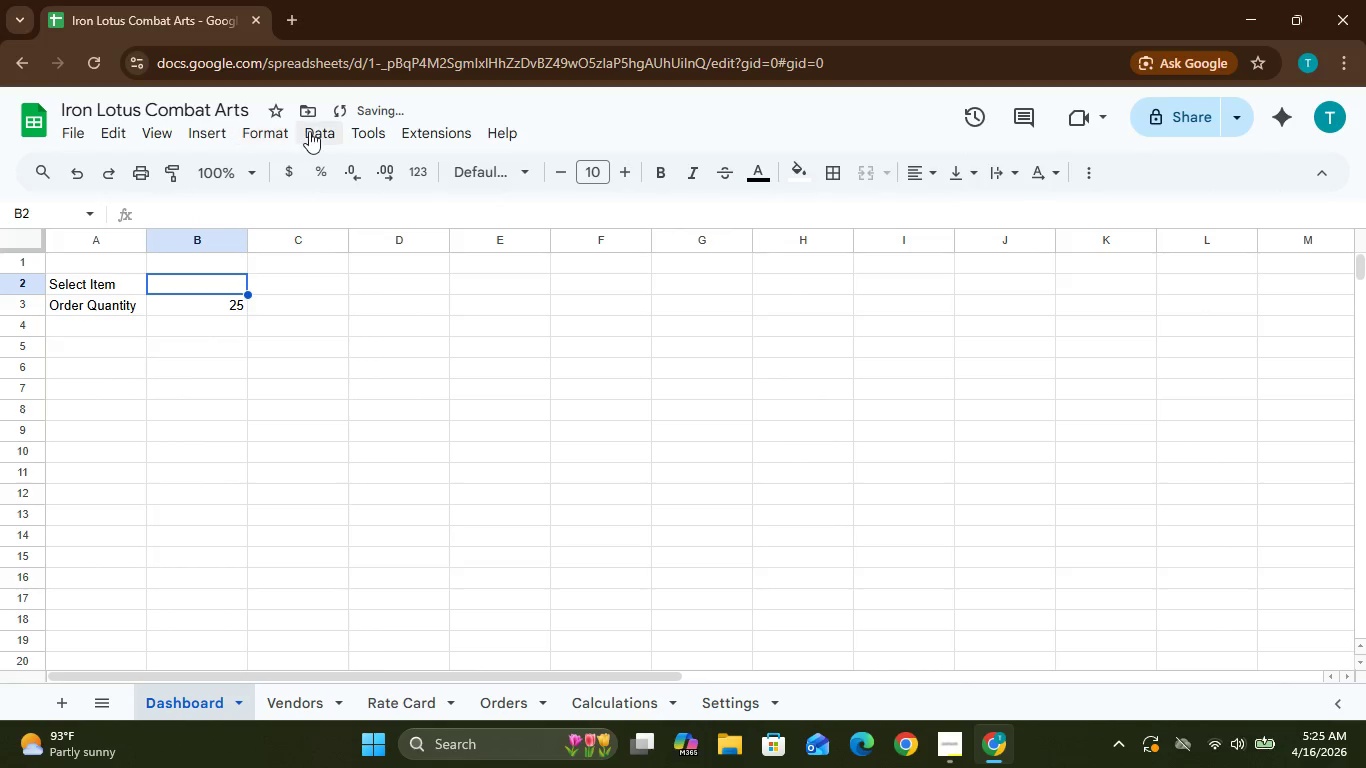 
left_click([314, 131])
 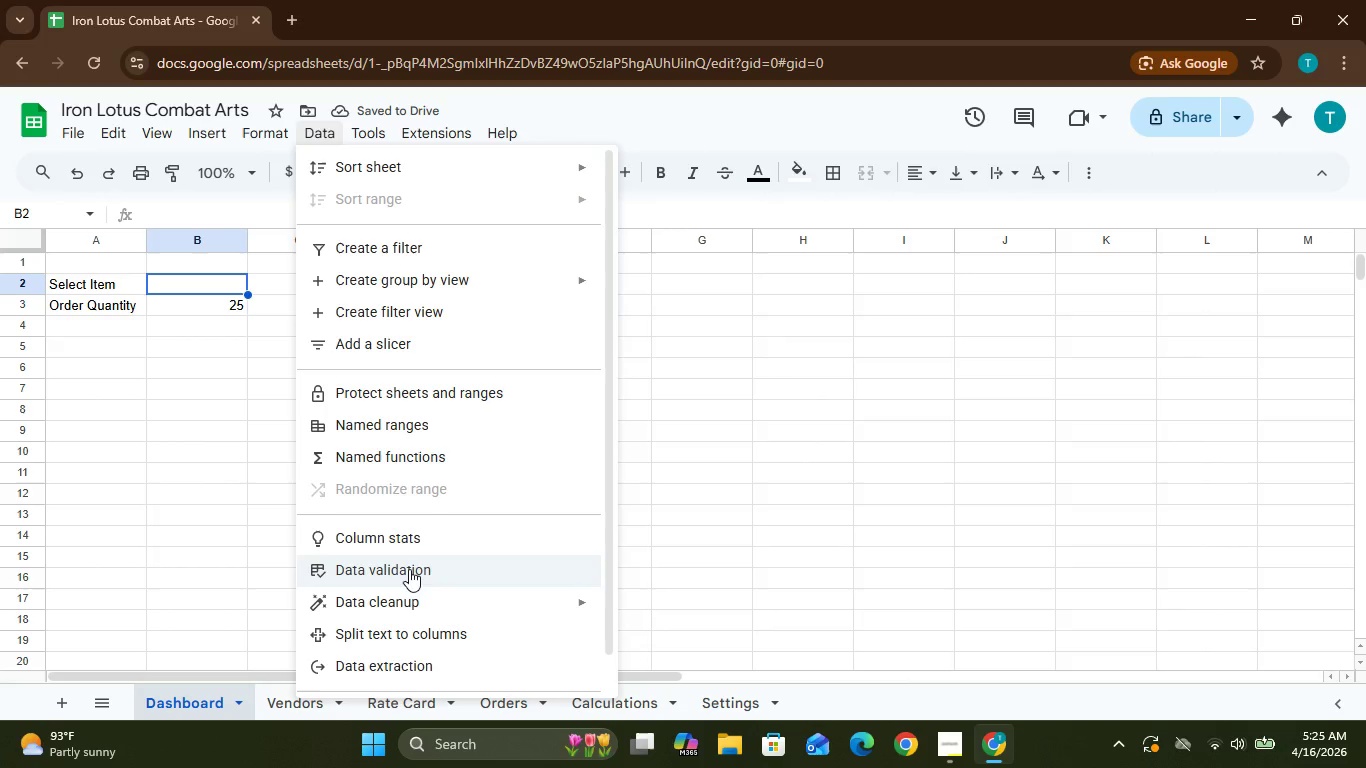 
left_click([409, 569])
 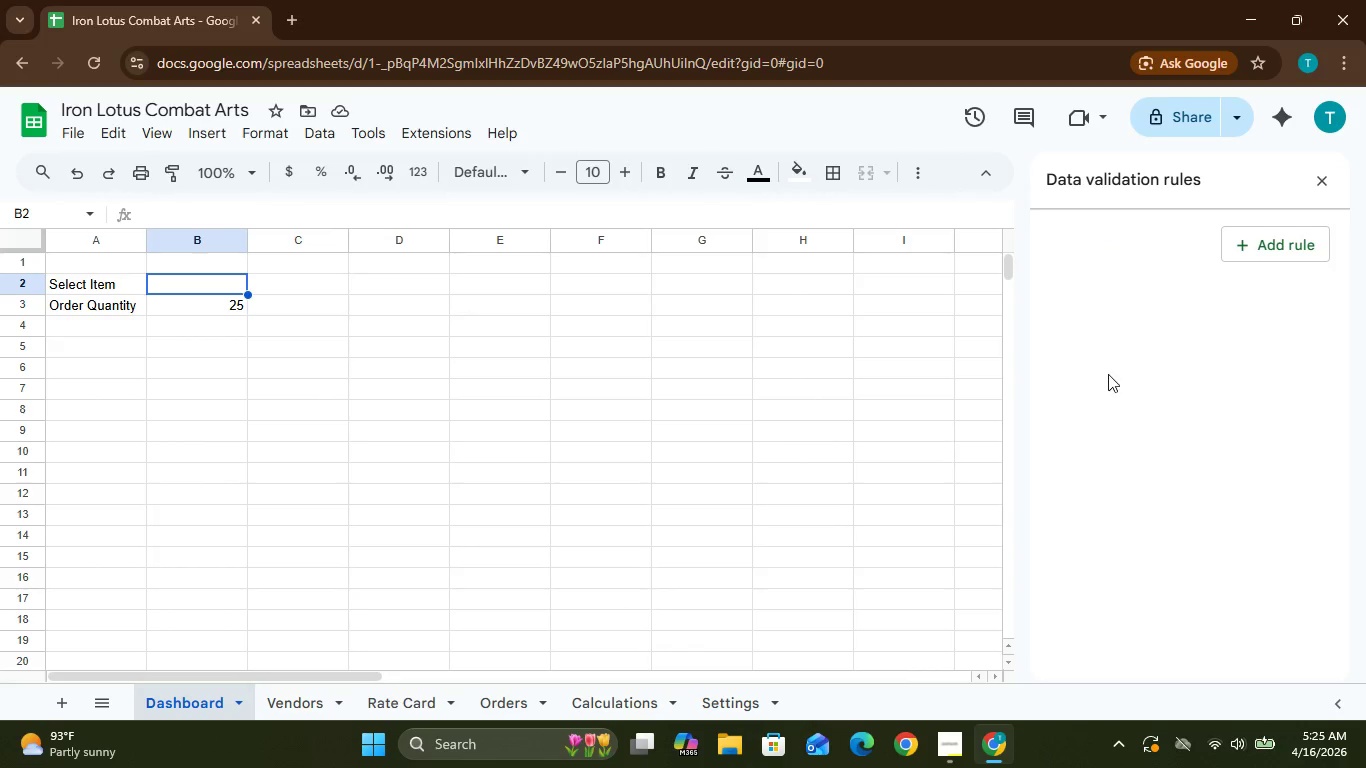 
left_click([1276, 254])
 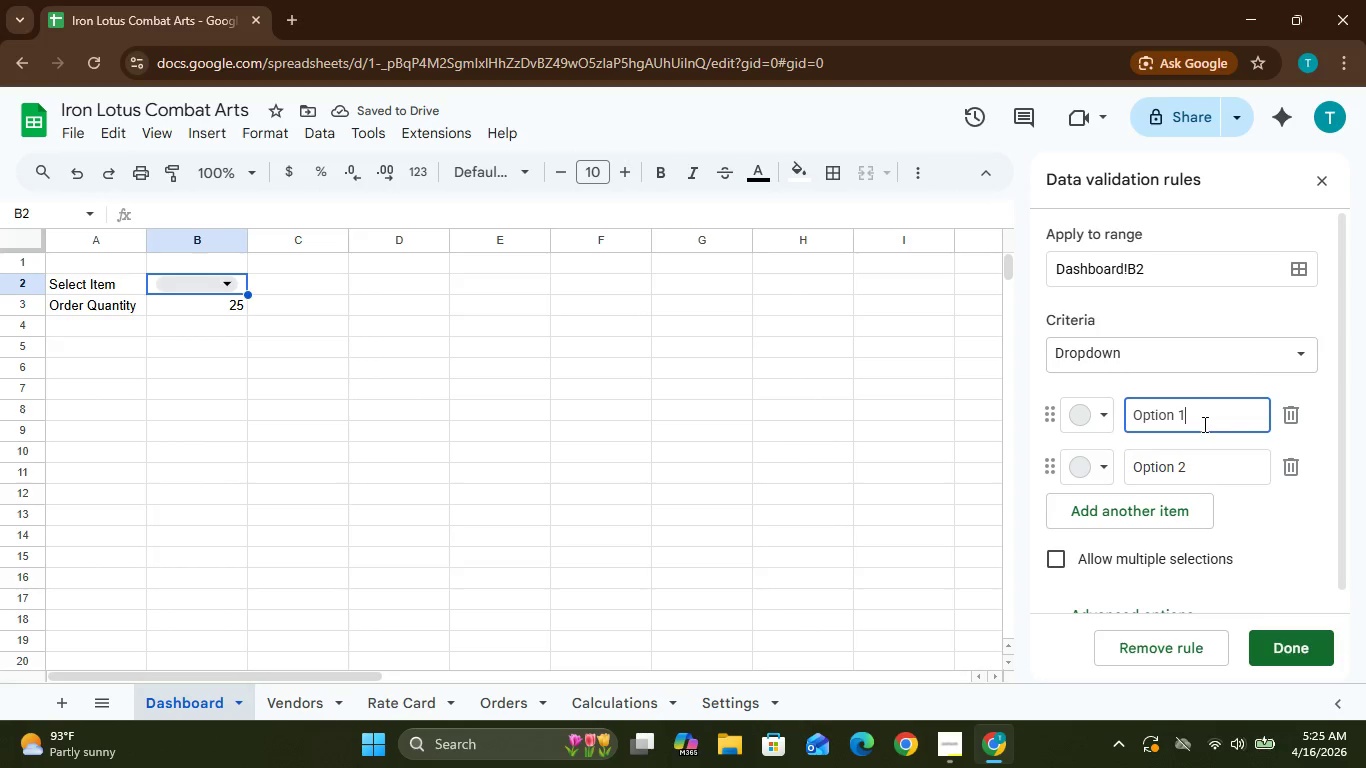 
wait(6.67)
 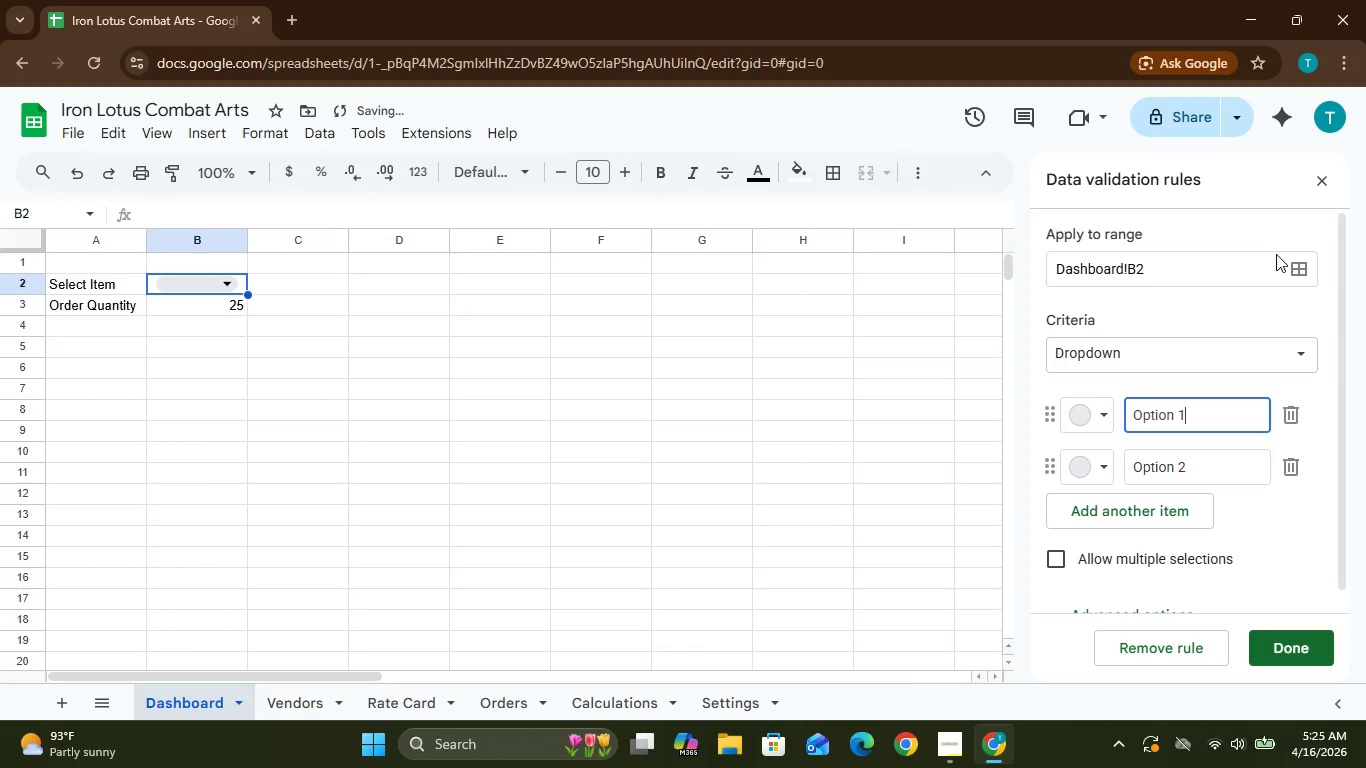 
key(Backspace)
 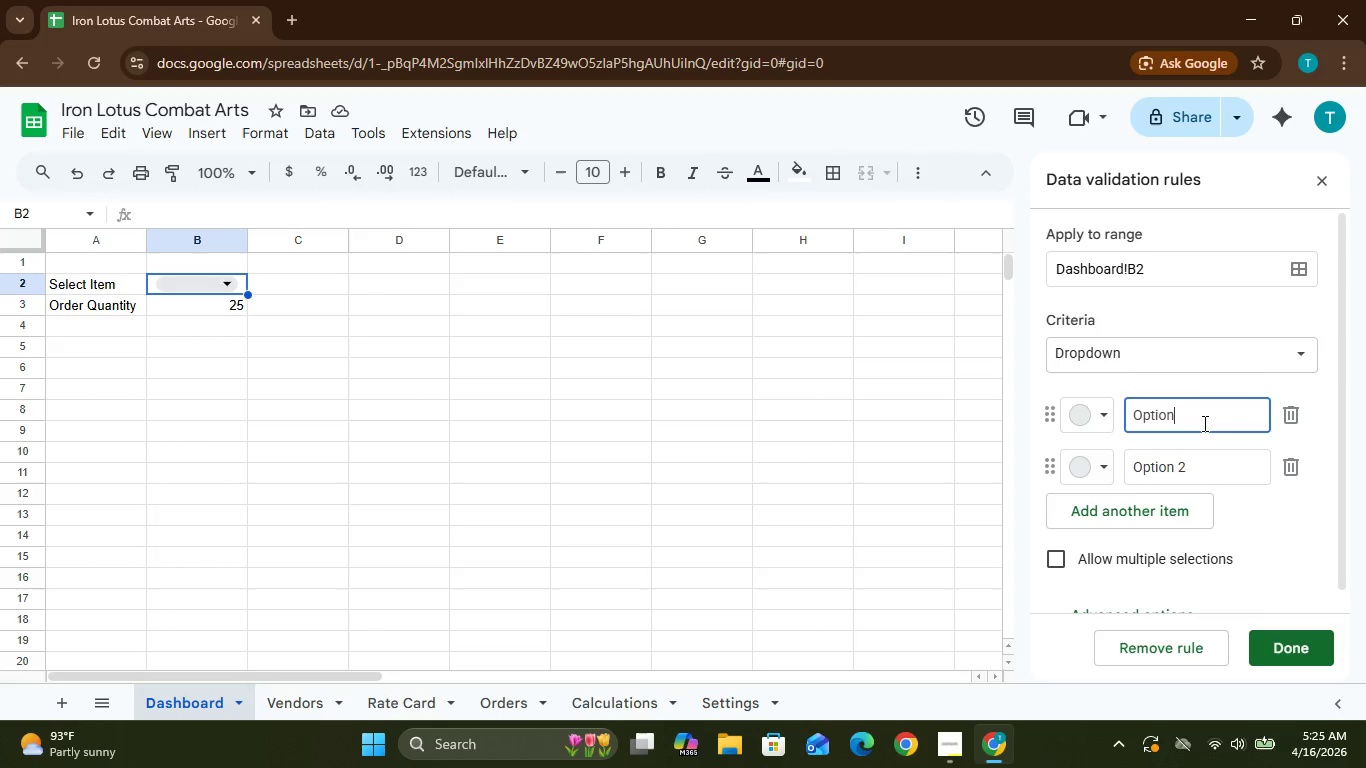 
hold_key(key=Backspace, duration=0.94)
 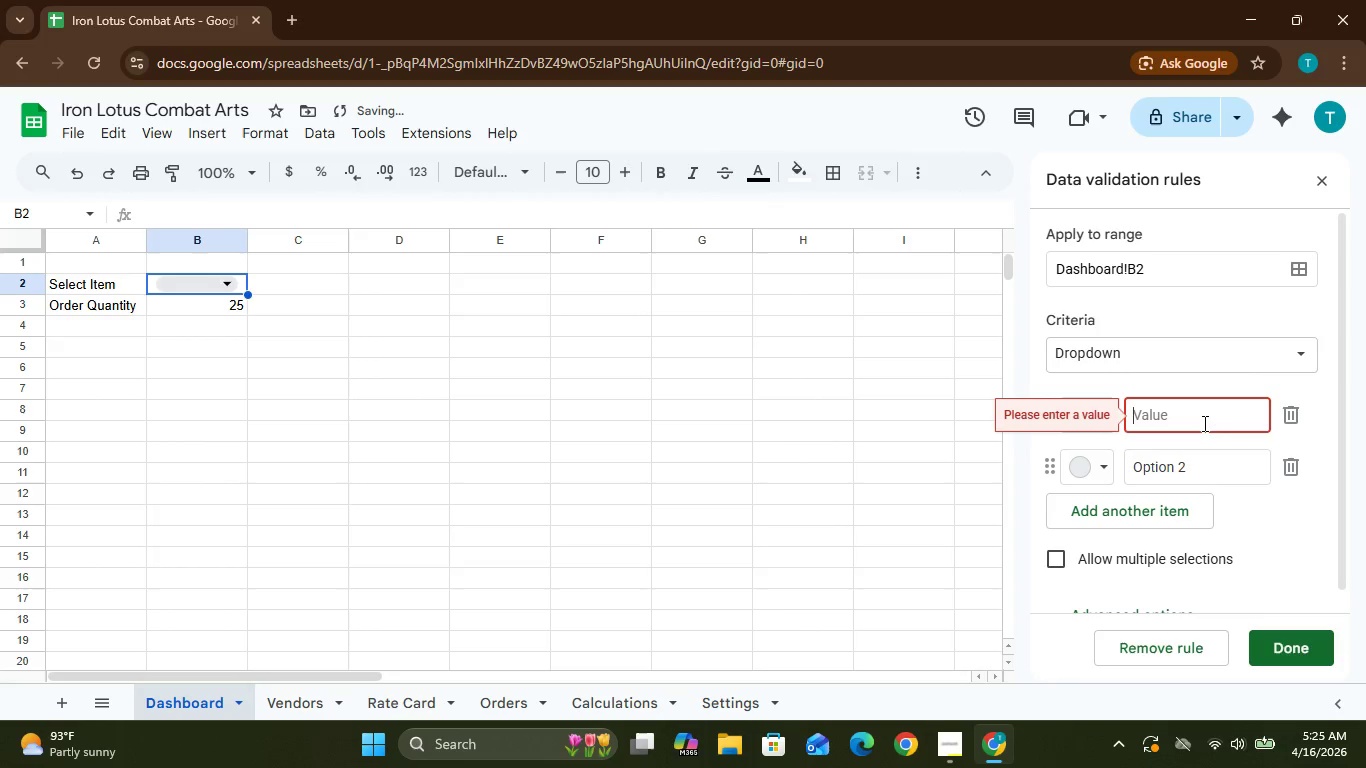 
key(Backspace)
 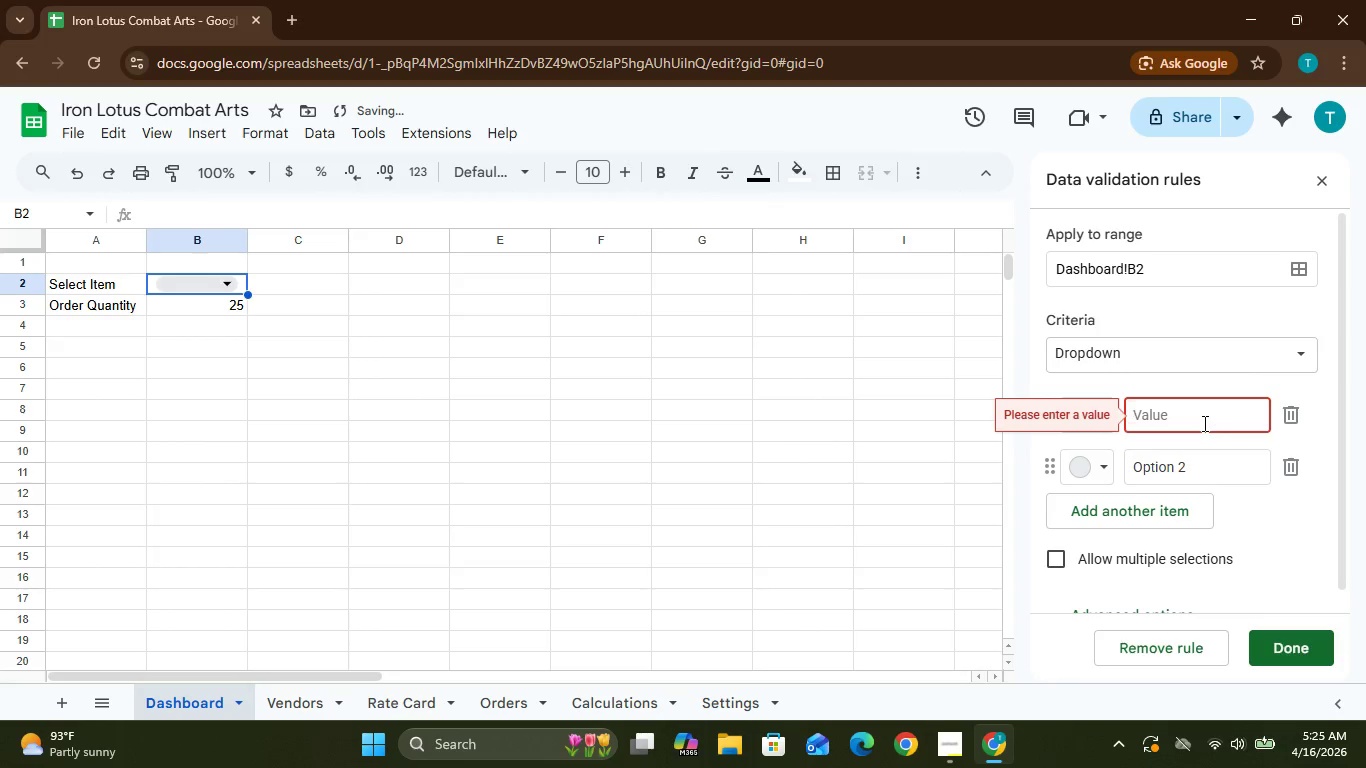 
key(Backspace)
 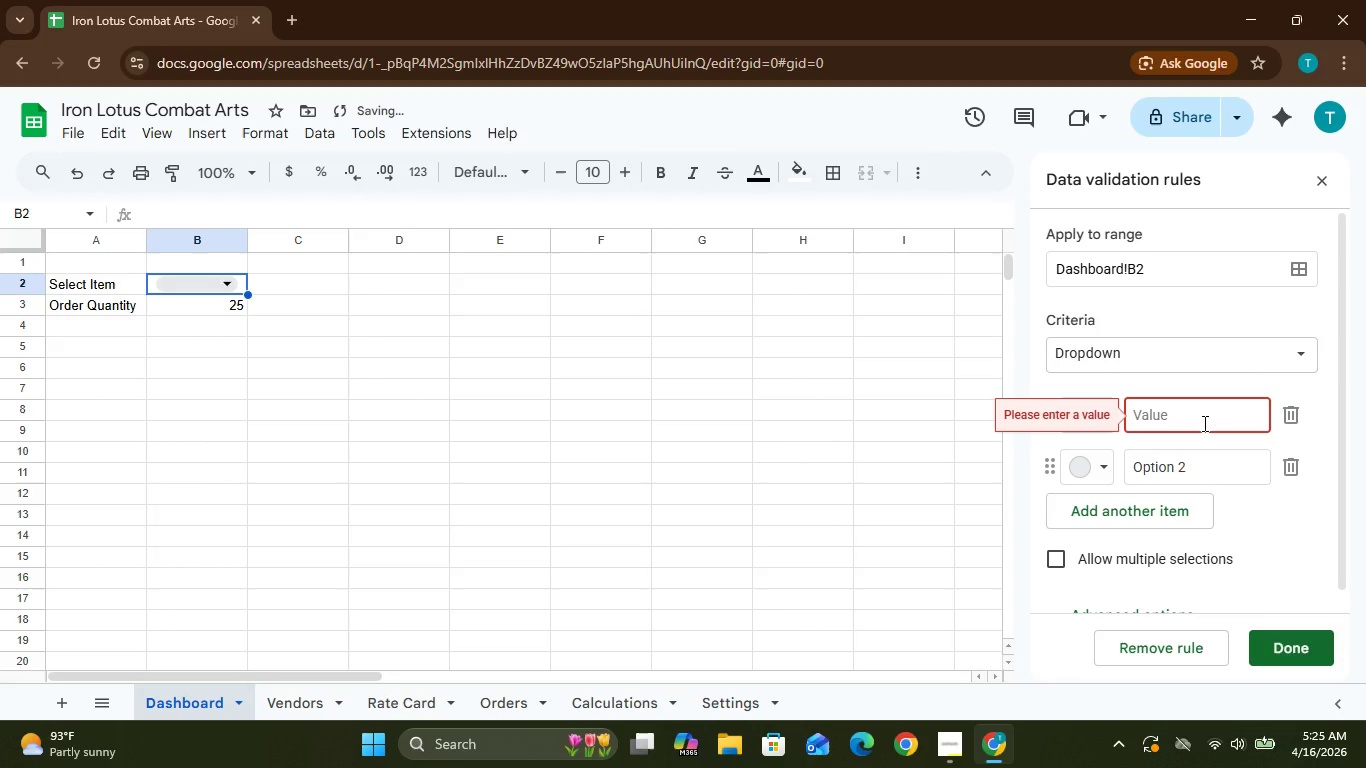 
key(CapsLock)
 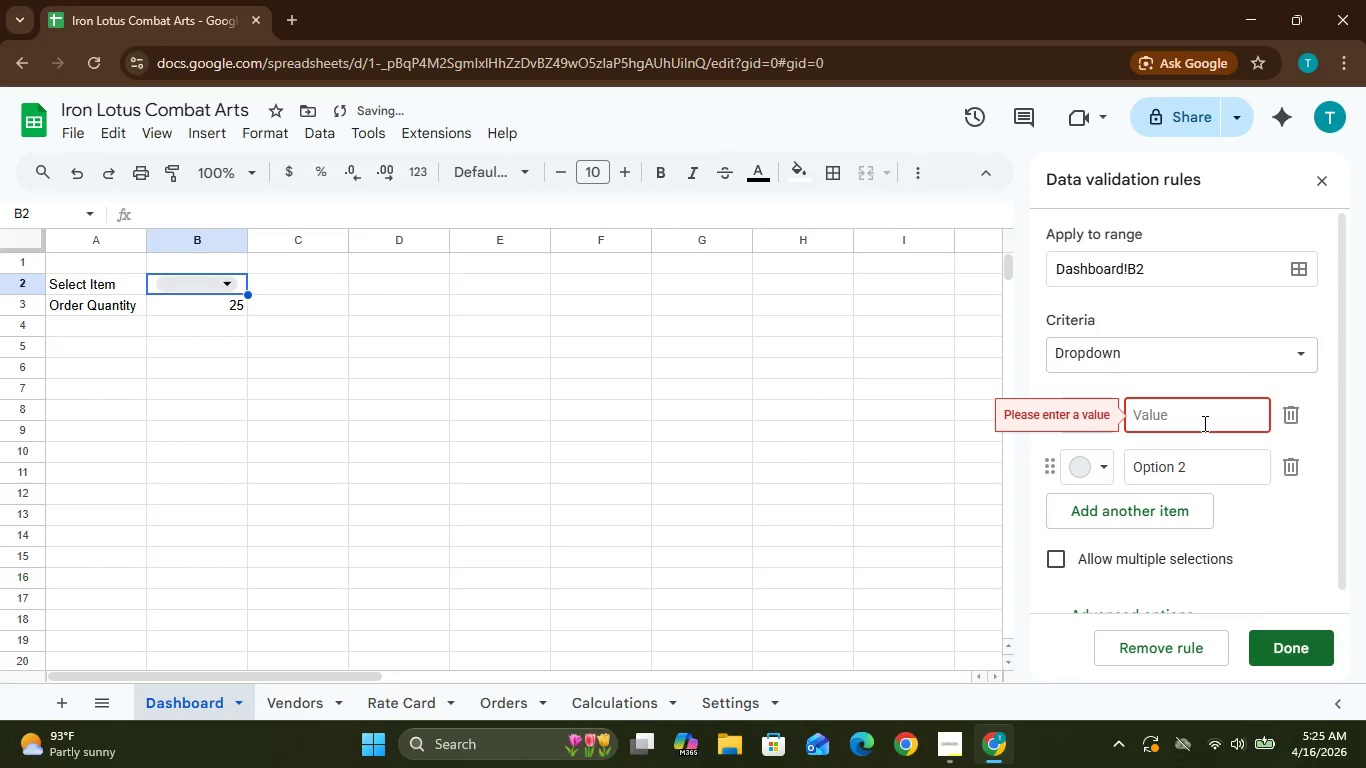 
key(G)
 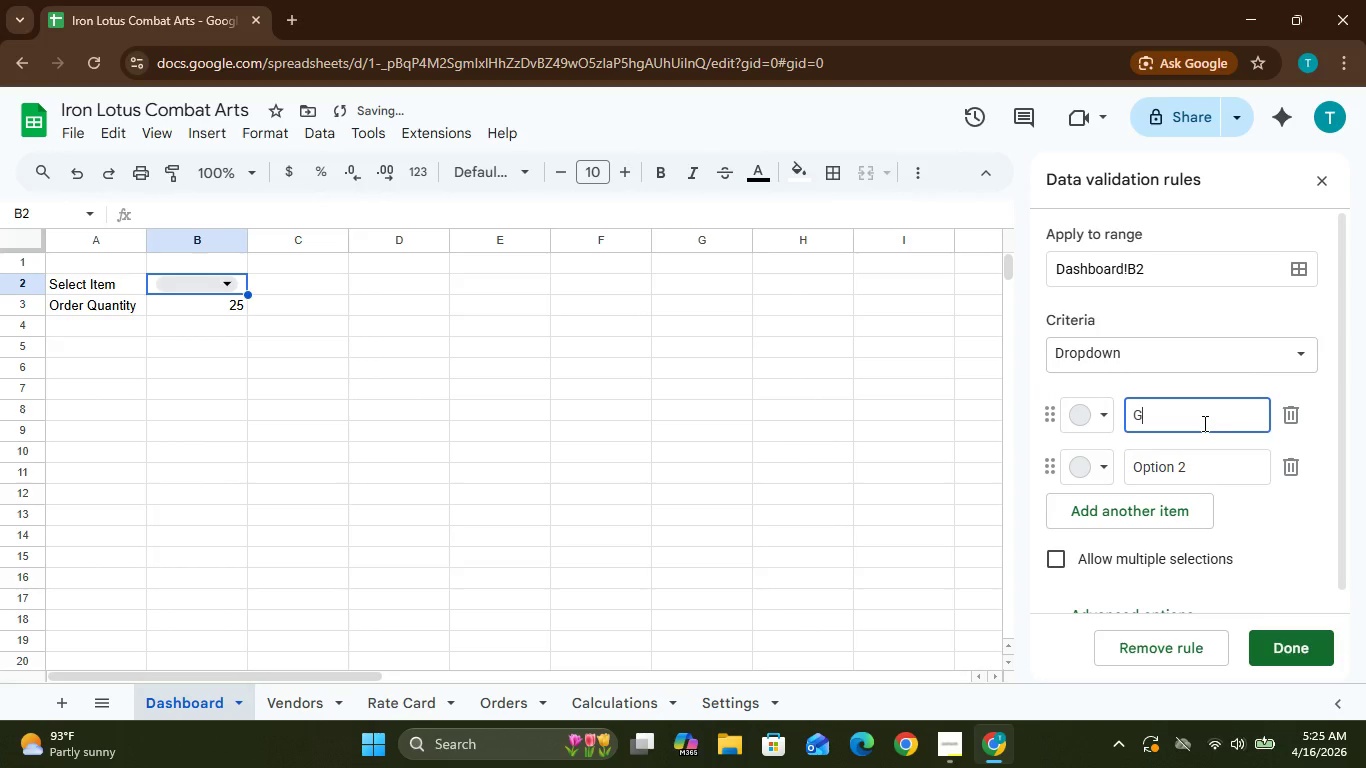 
key(CapsLock)
 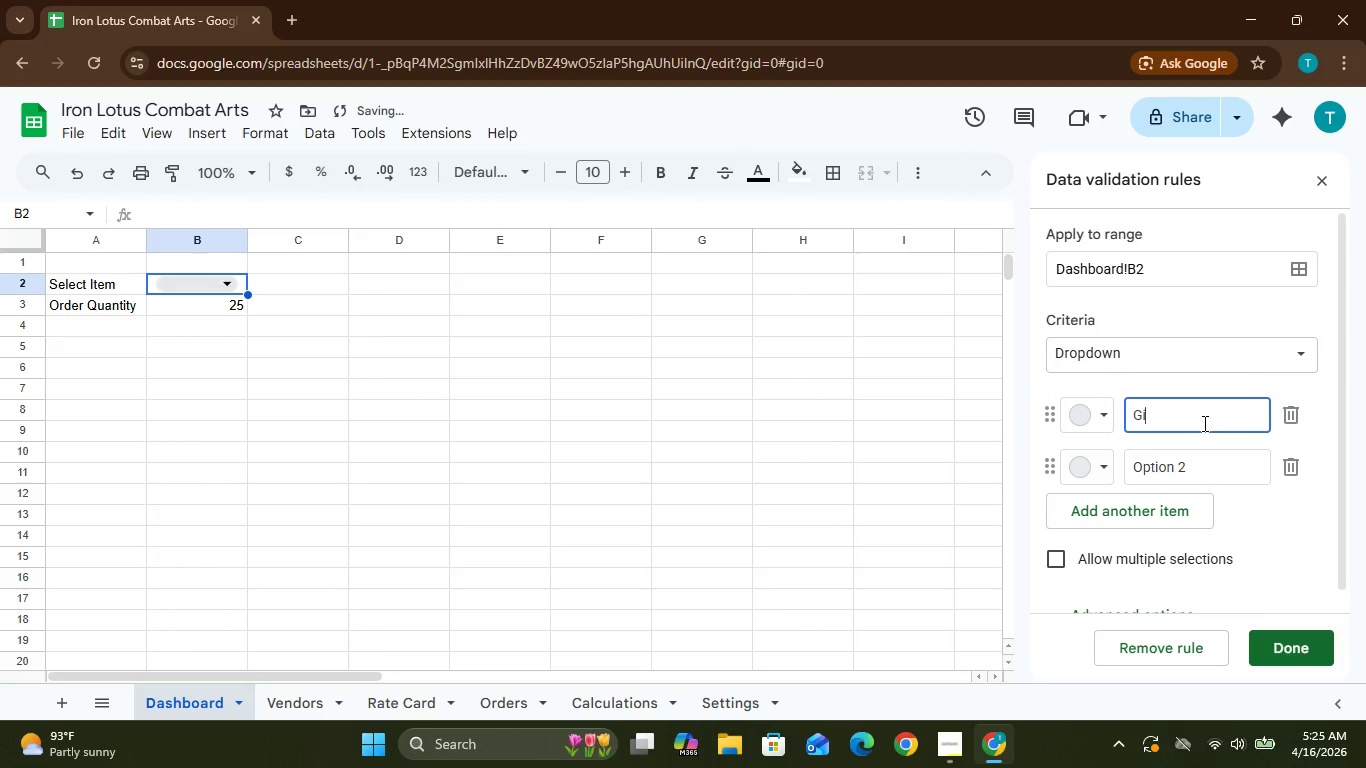 
key(I)
 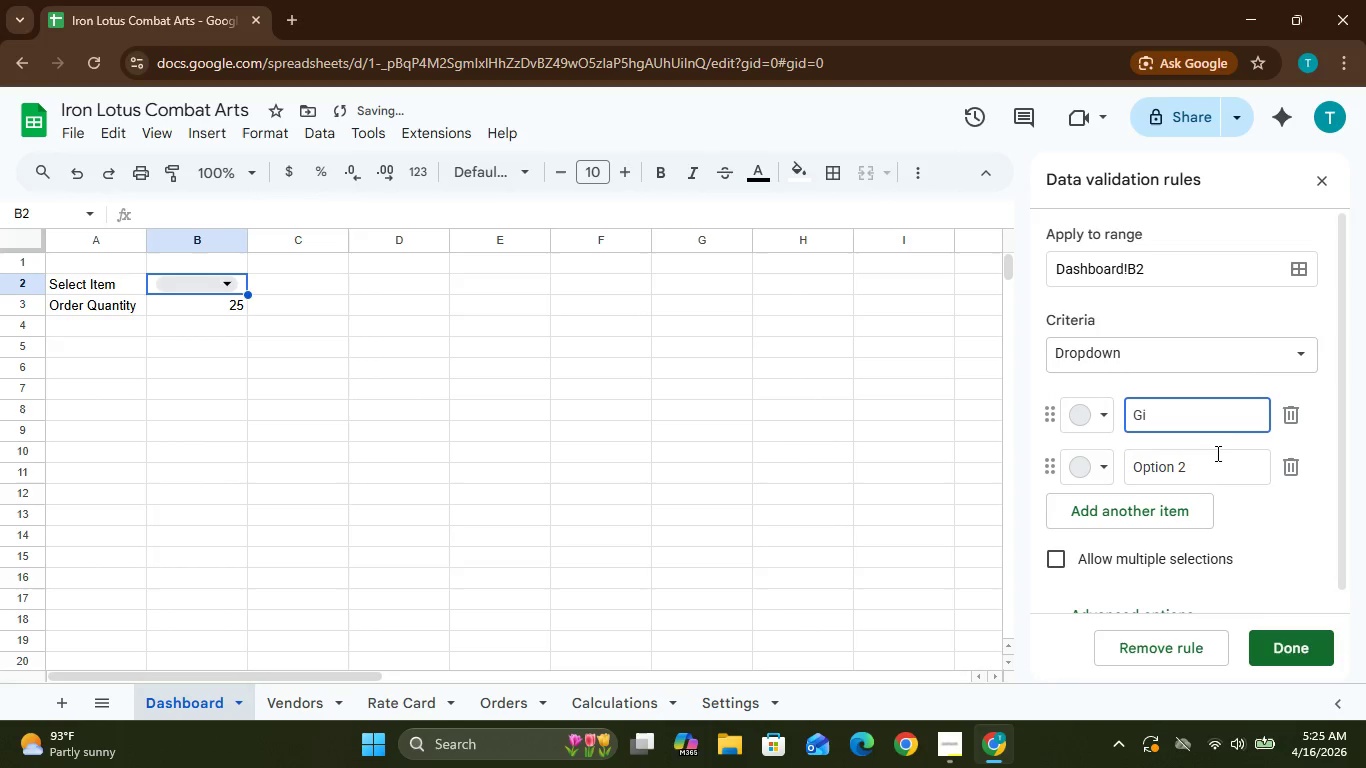 
left_click([1215, 454])
 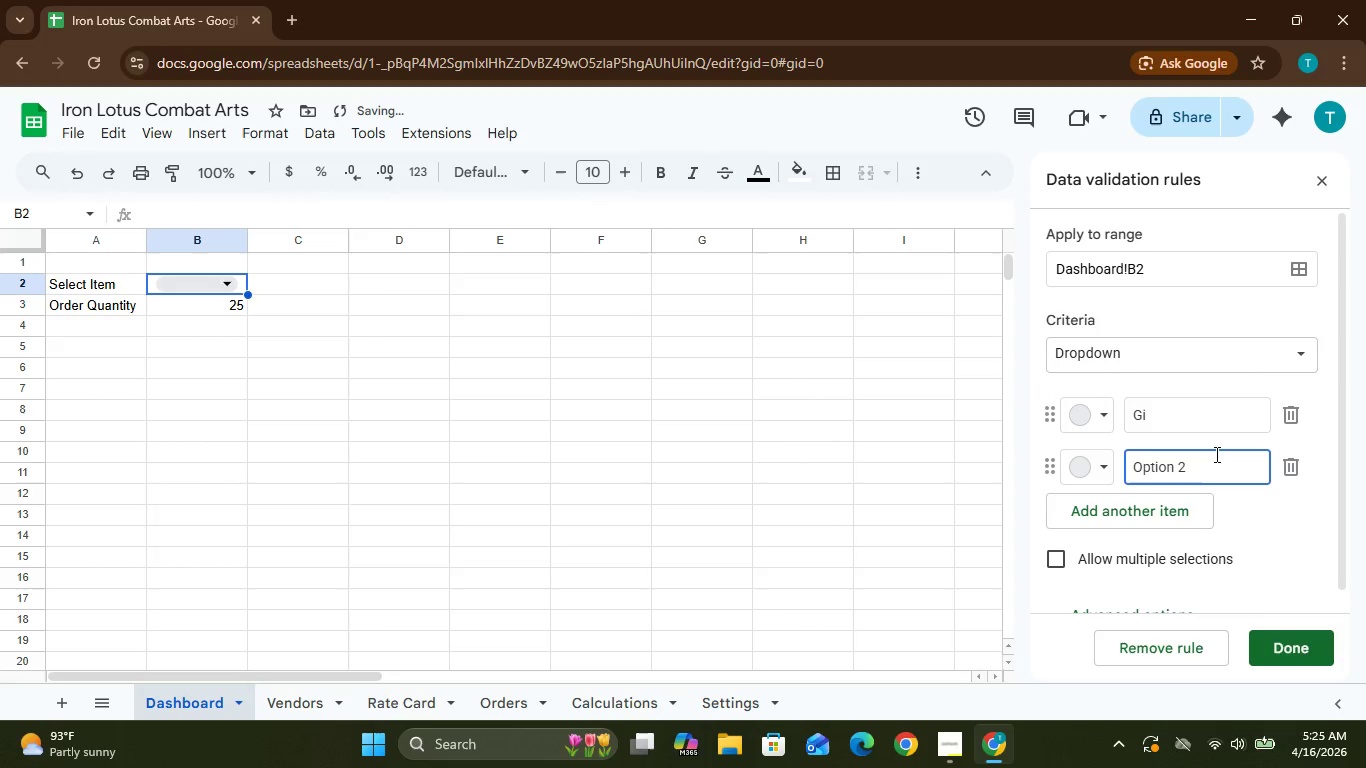 
hold_key(key=Backspace, duration=0.94)
 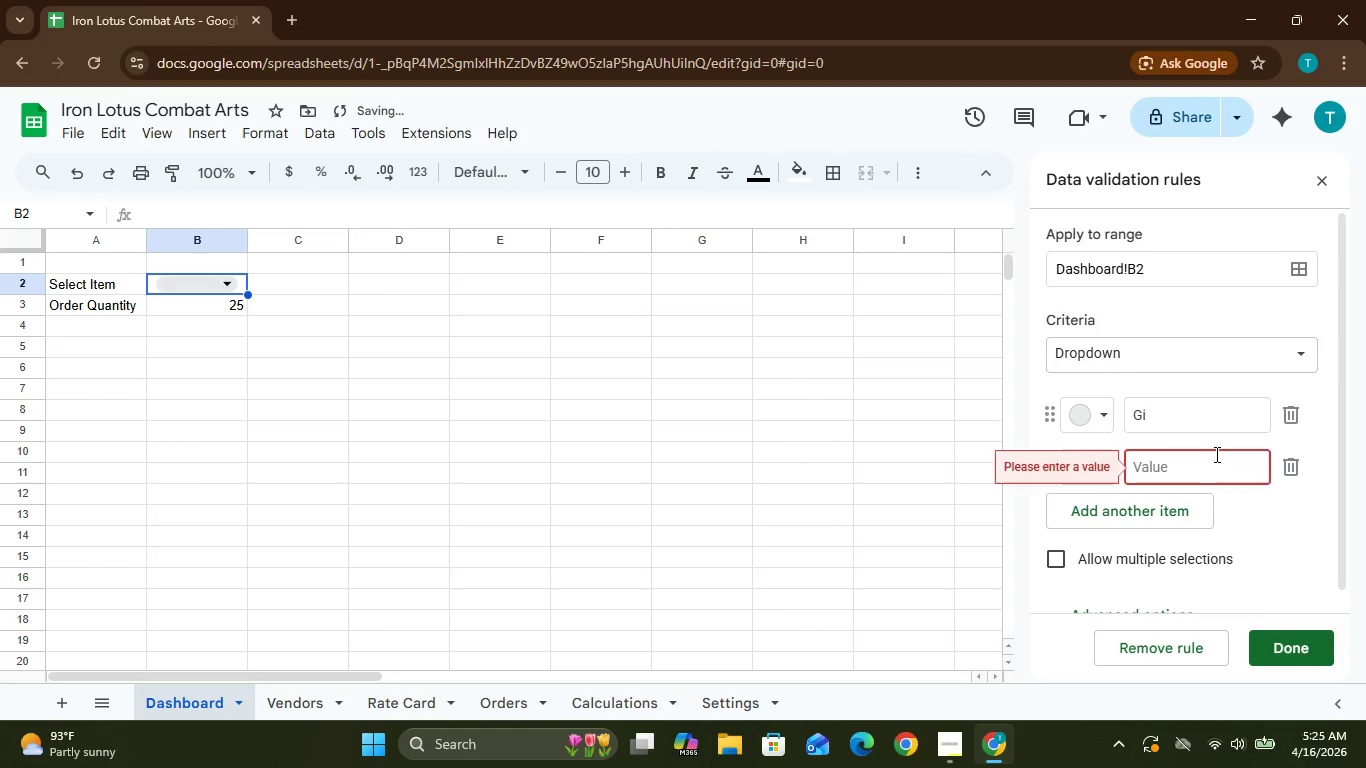 
type(Gloves)
 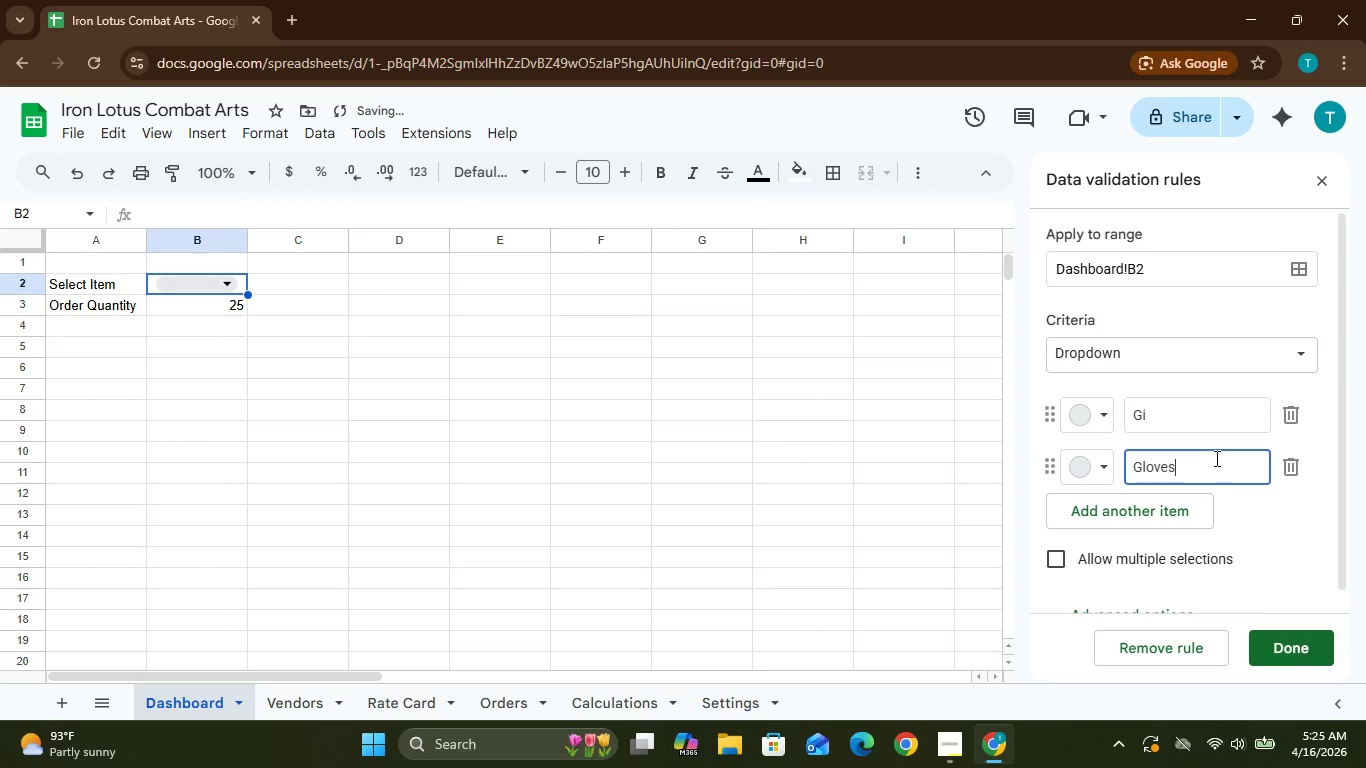 
left_click([1164, 523])
 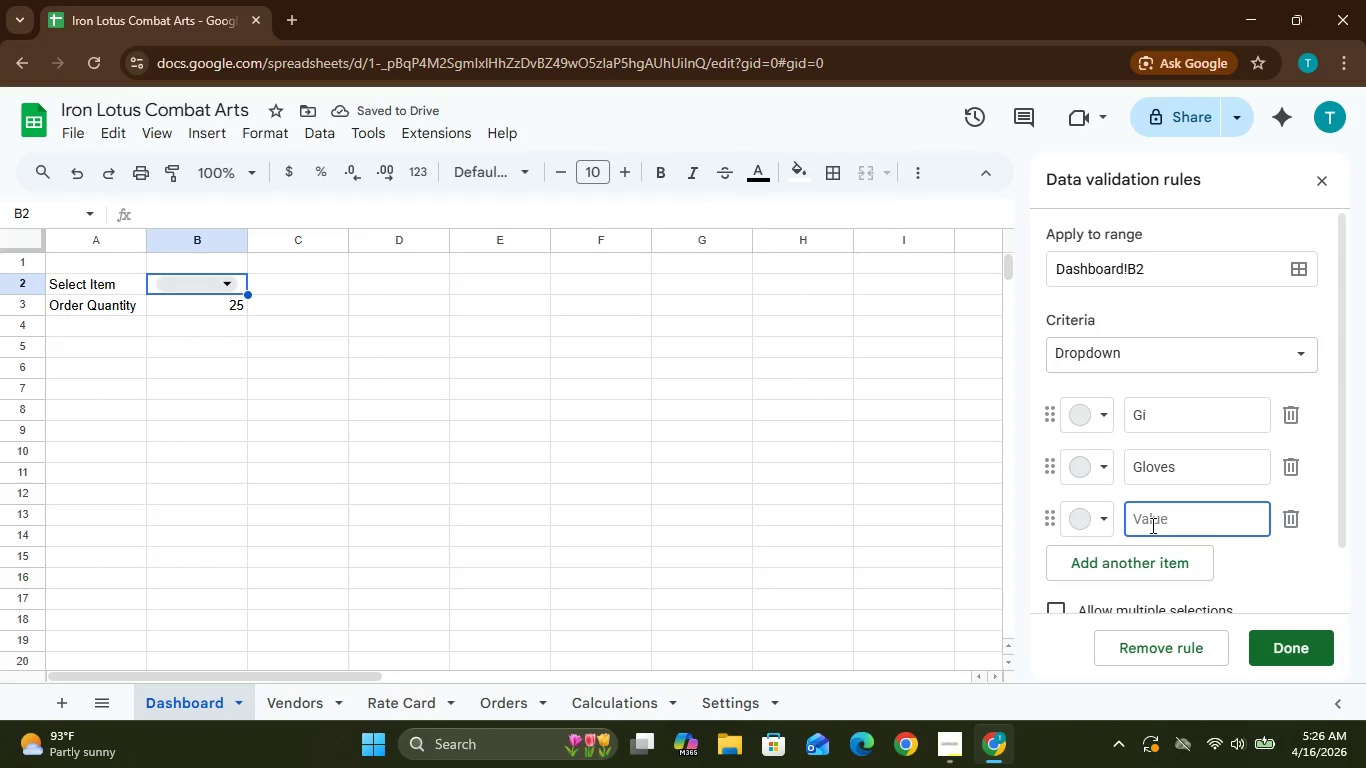 
type(Shin Guards)
 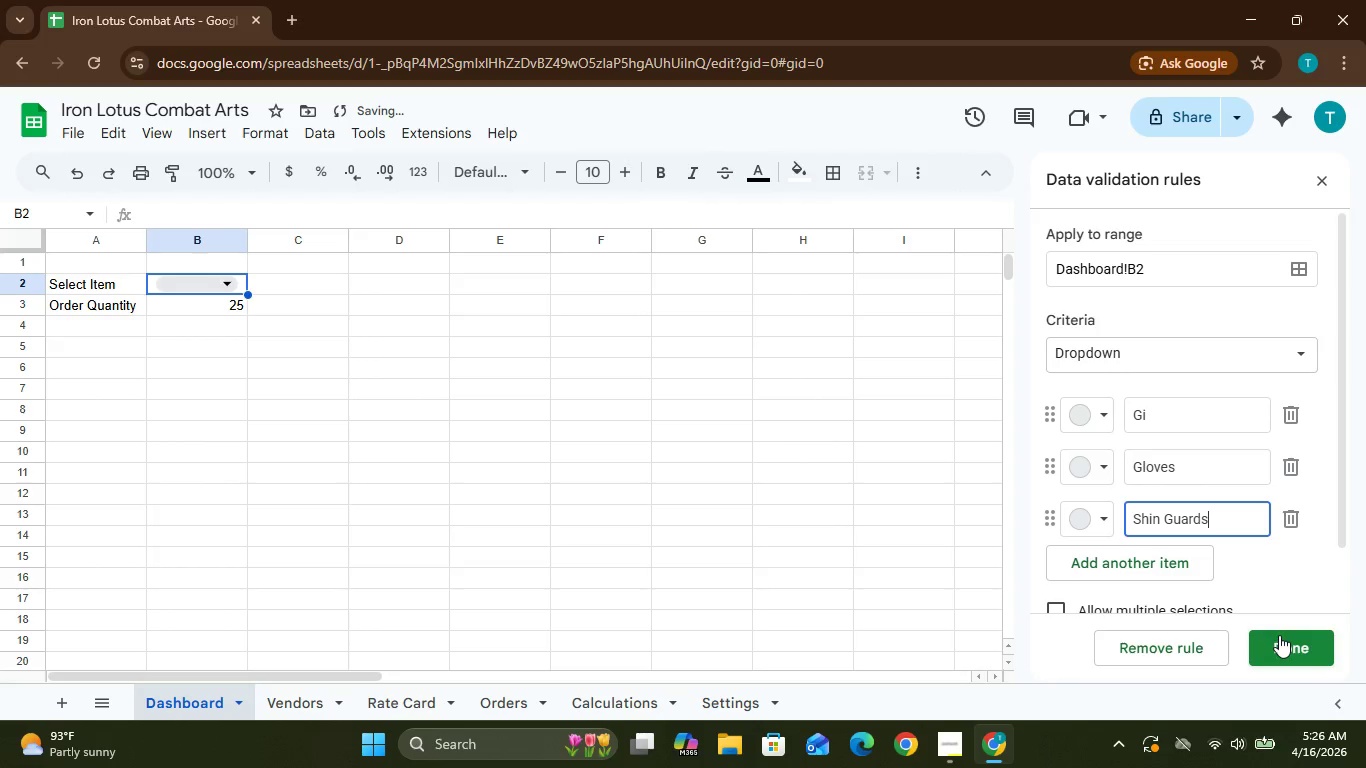 
left_click([1279, 635])
 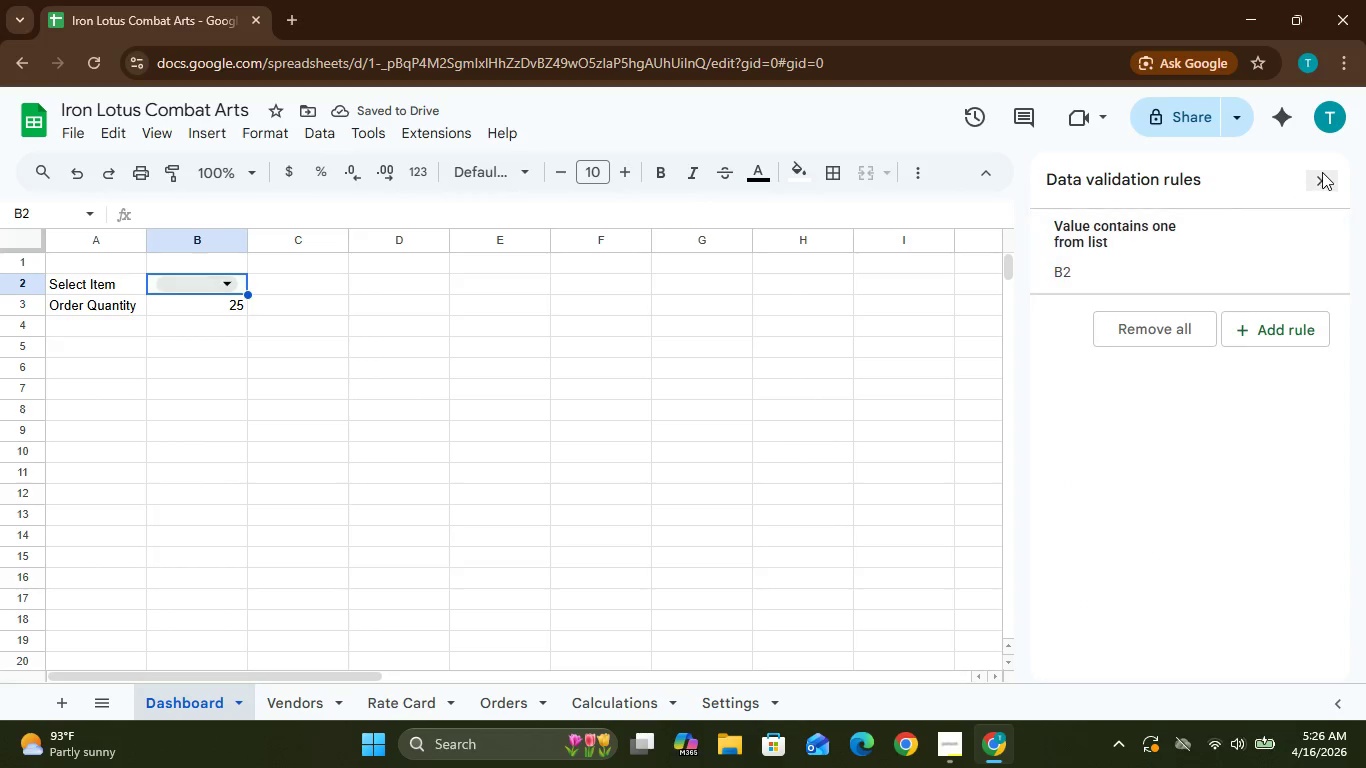 
left_click([1324, 183])
 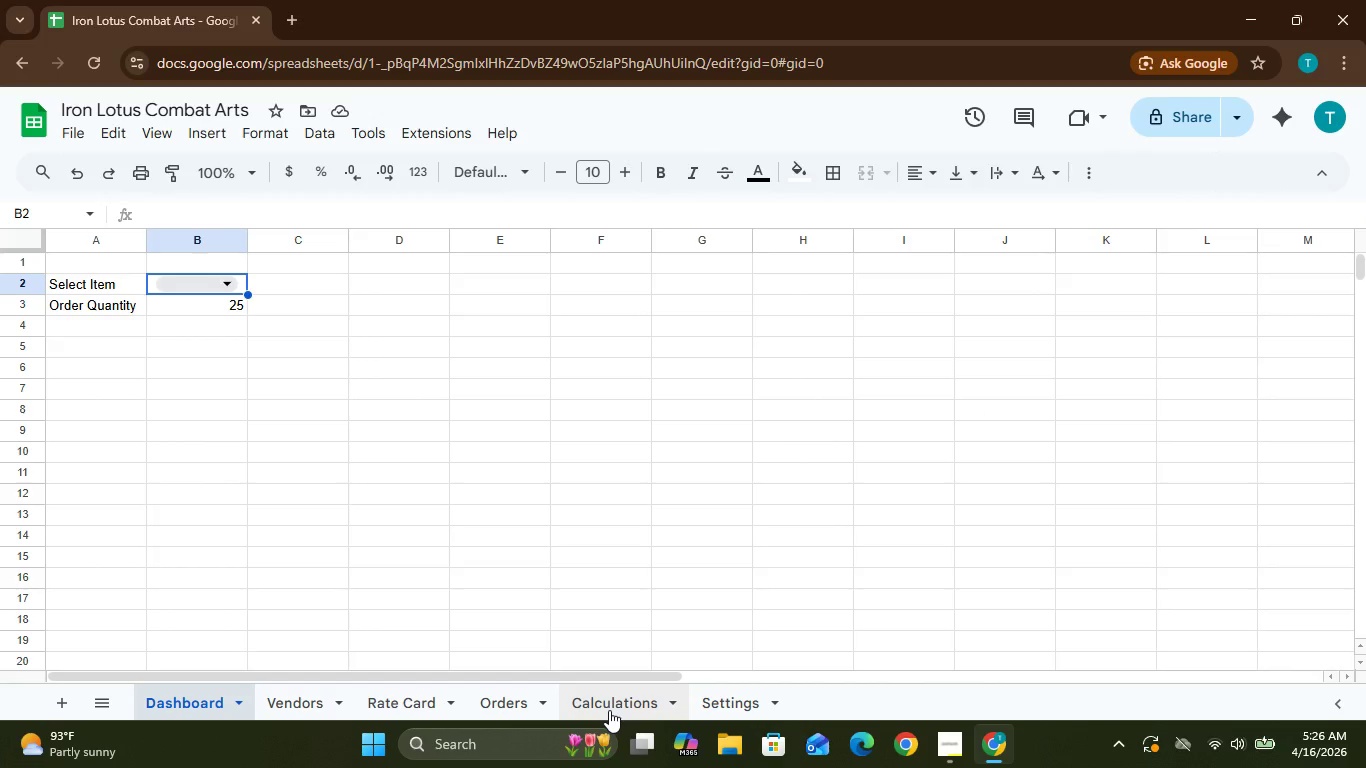 
left_click([609, 710])
 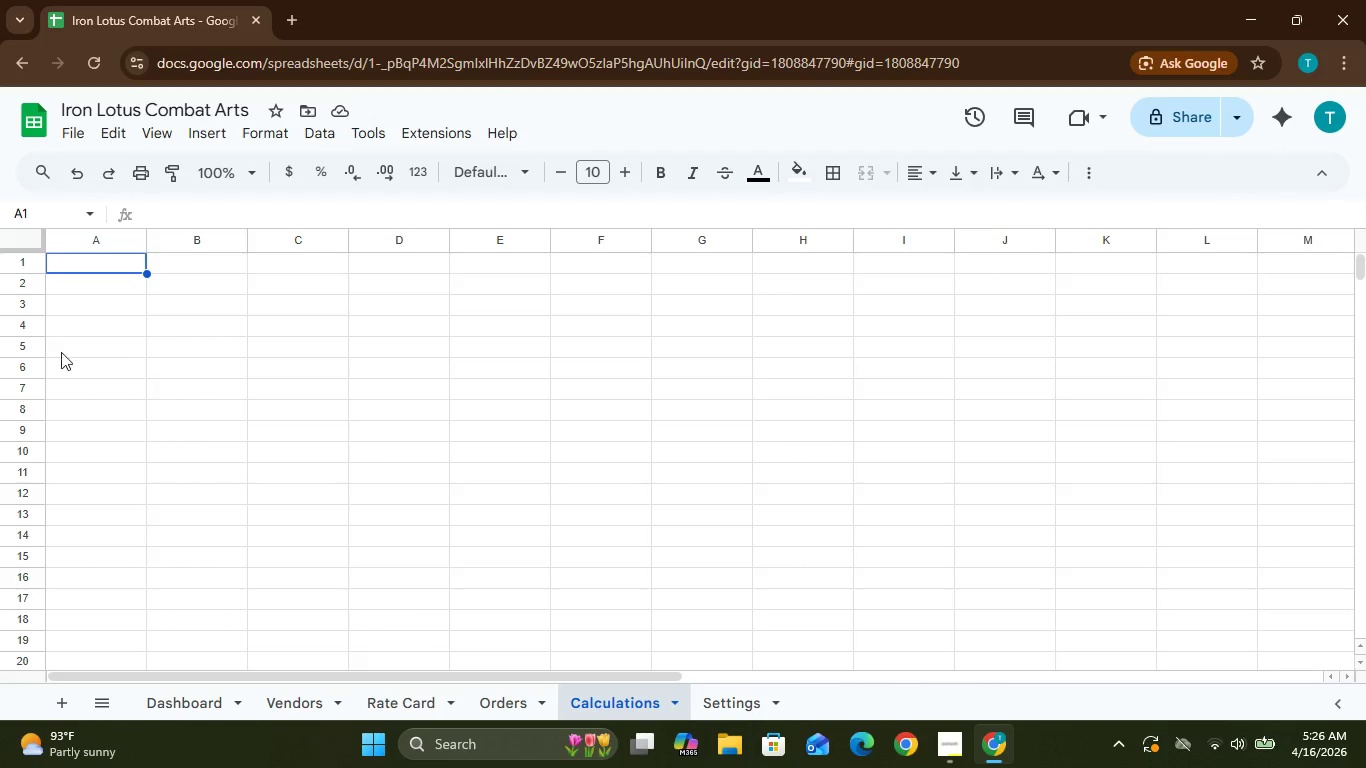 
type(Vendor)
 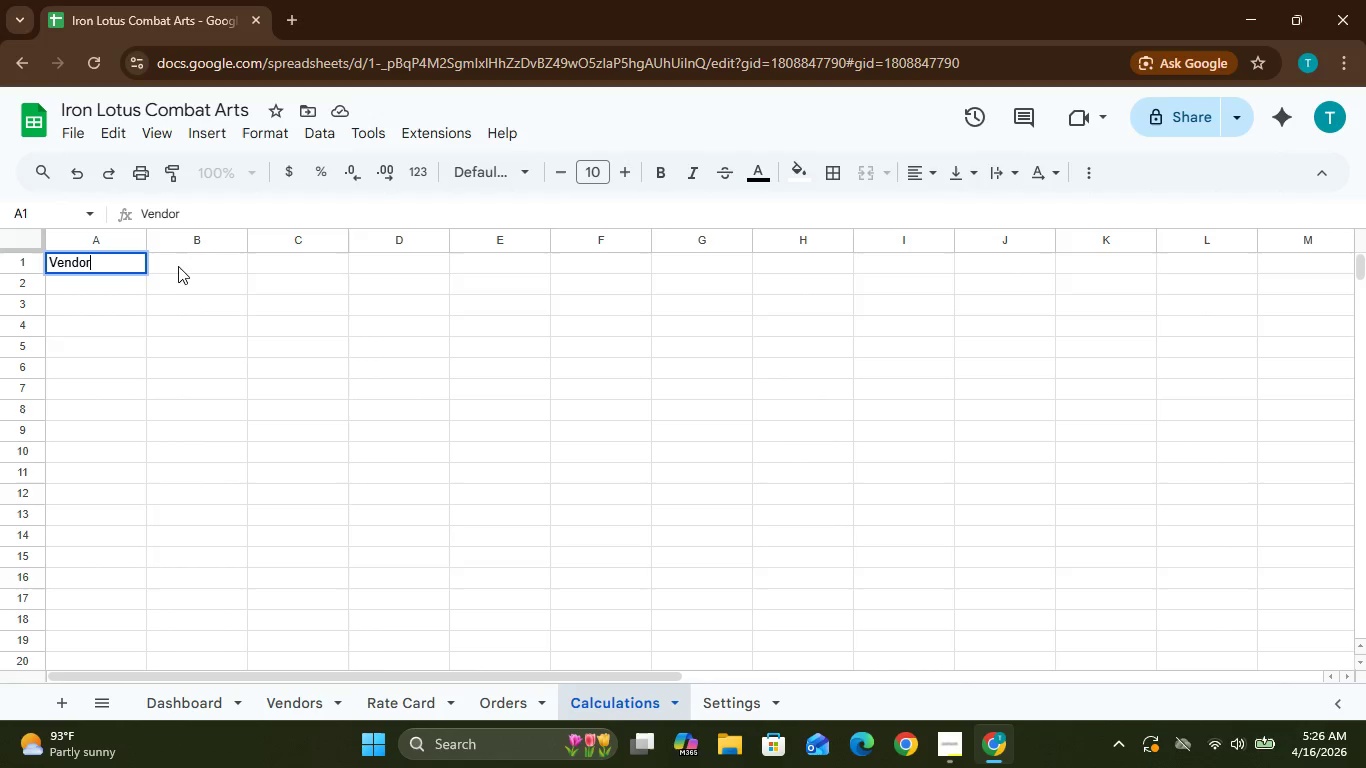 
left_click([181, 262])
 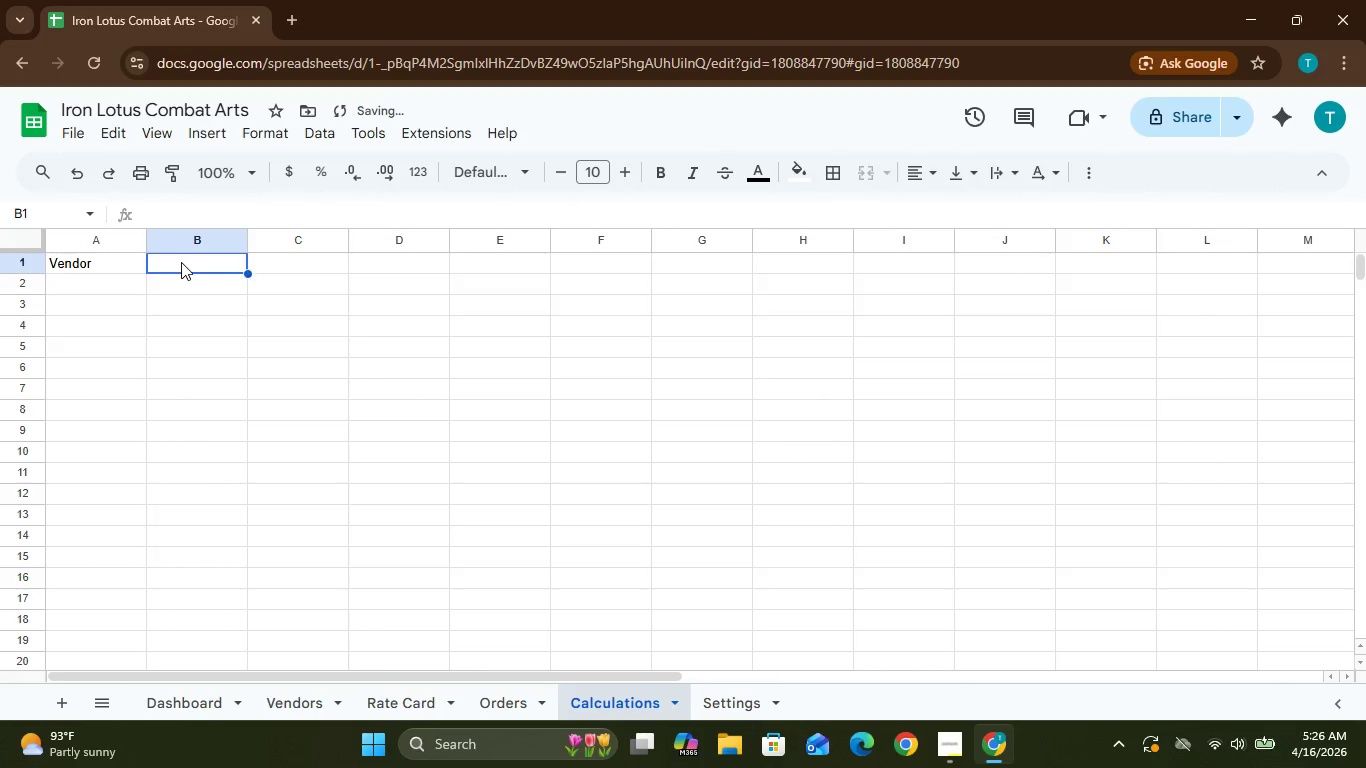 
type(Base Price)
 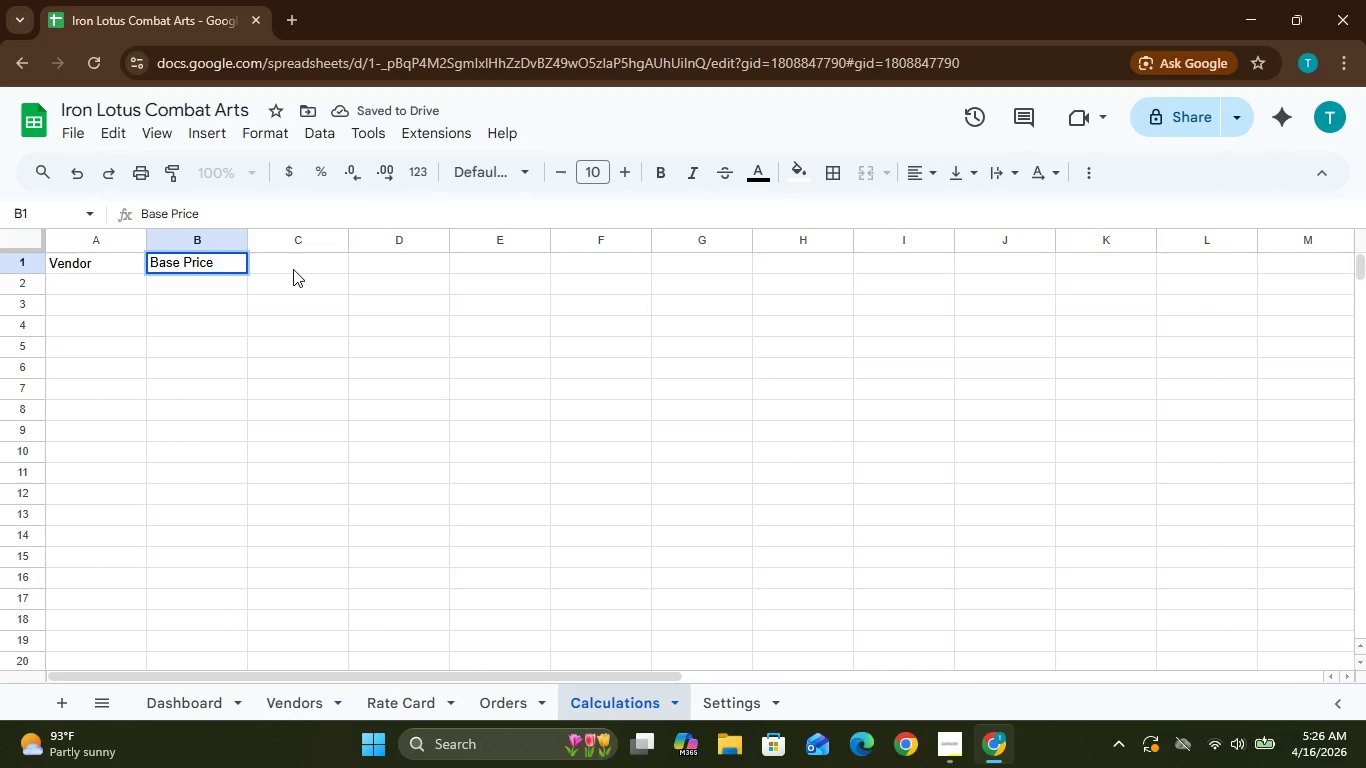 
left_click([294, 269])
 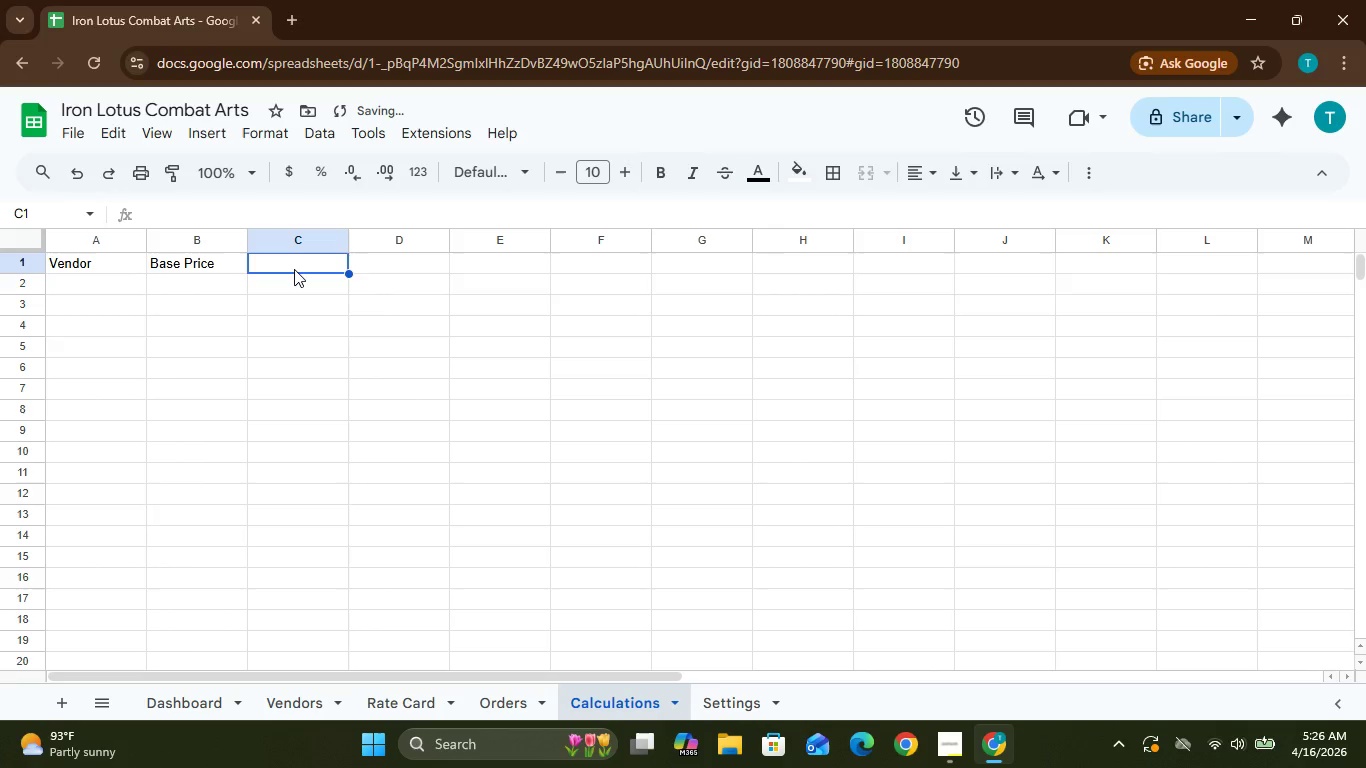 
type(Discount%)
 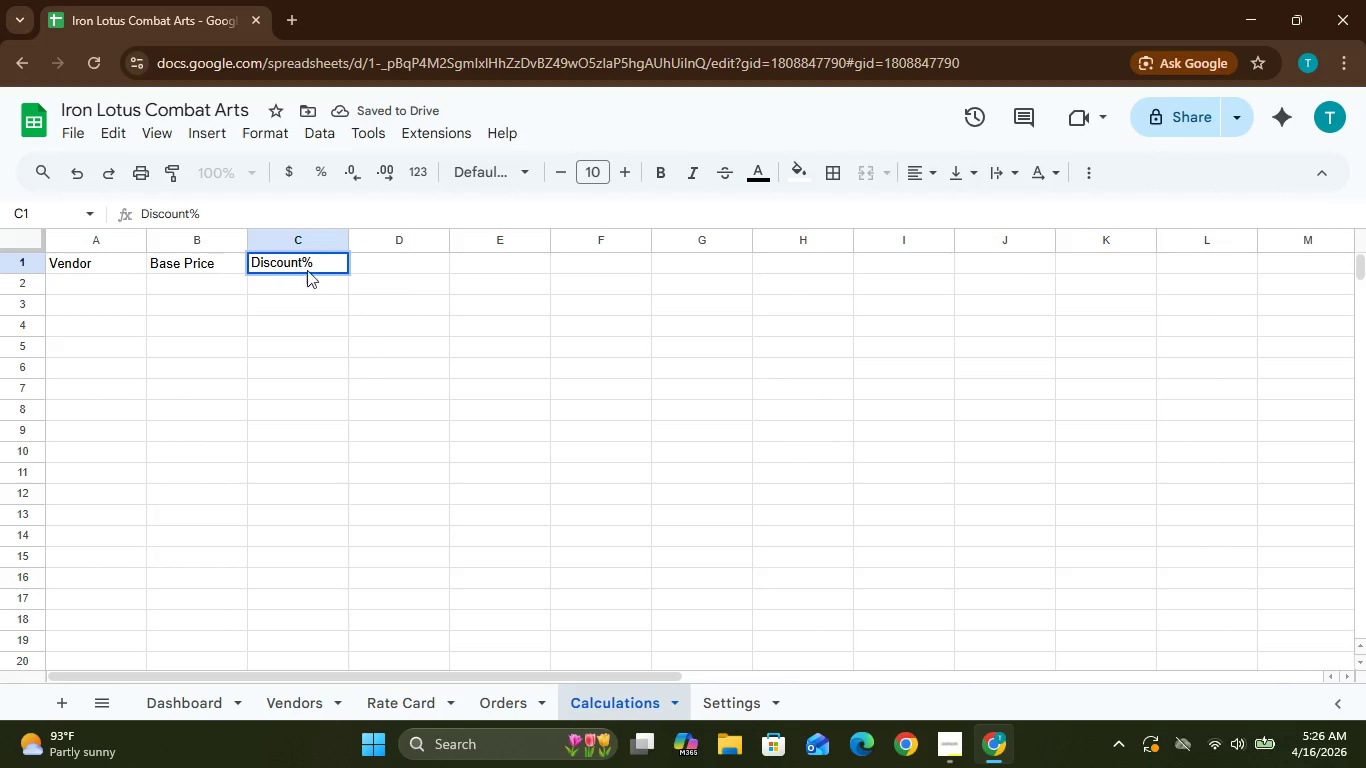 
left_click([410, 263])
 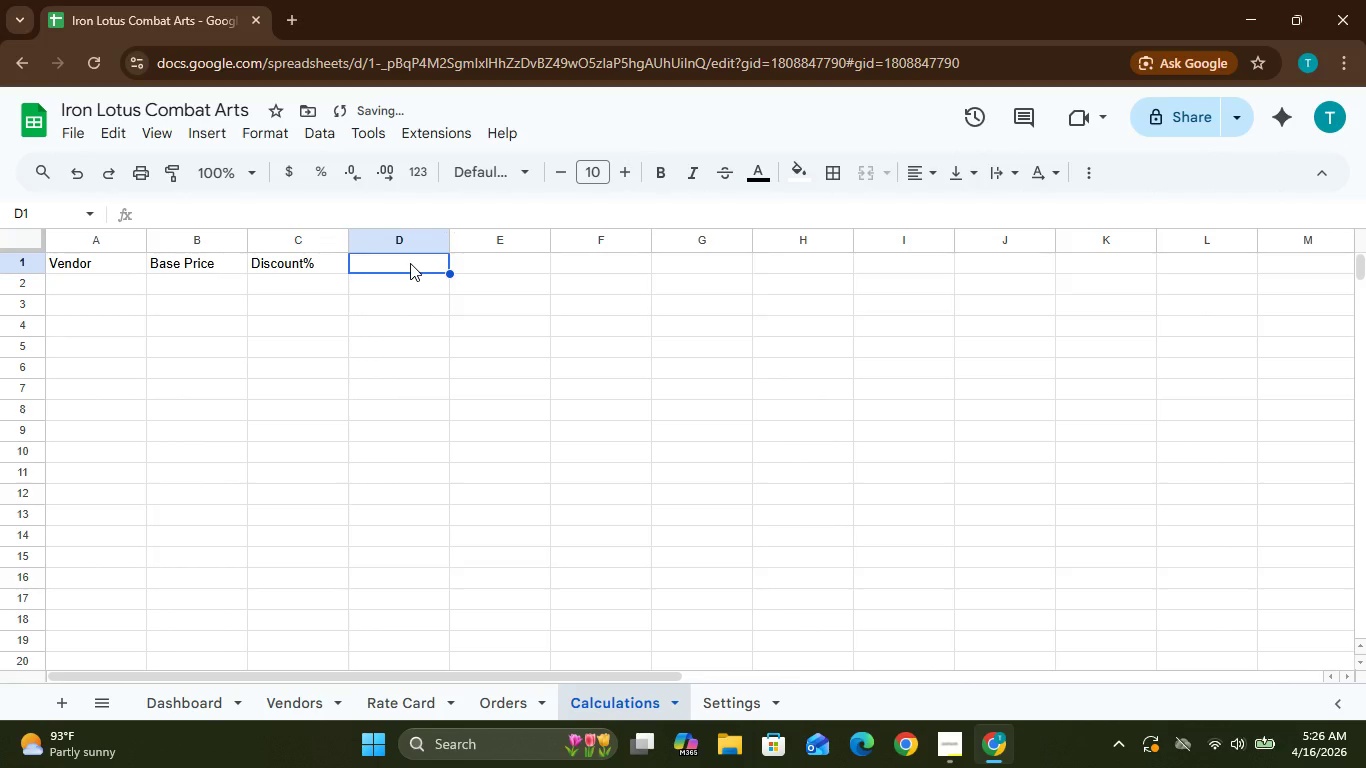 
type(FINAL uNIT pRICE)
 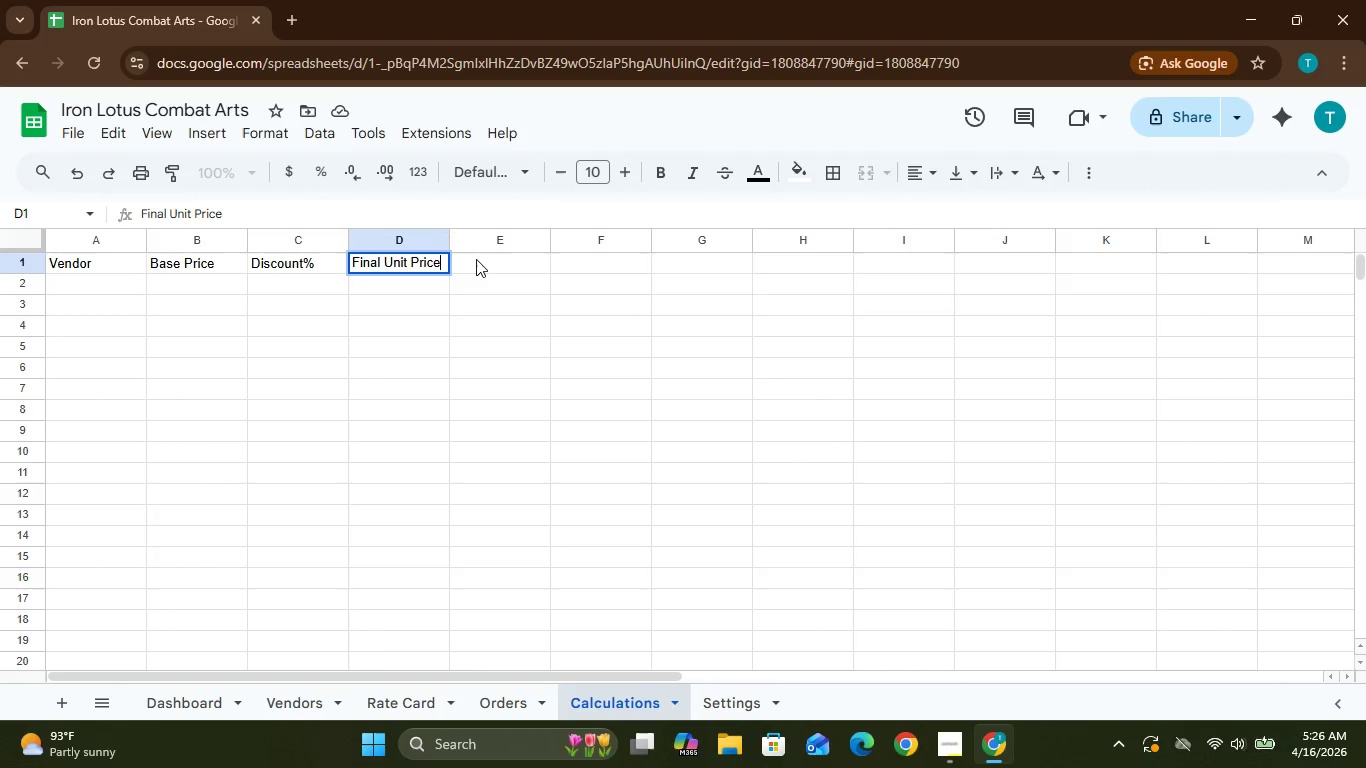 
left_click([477, 259])
 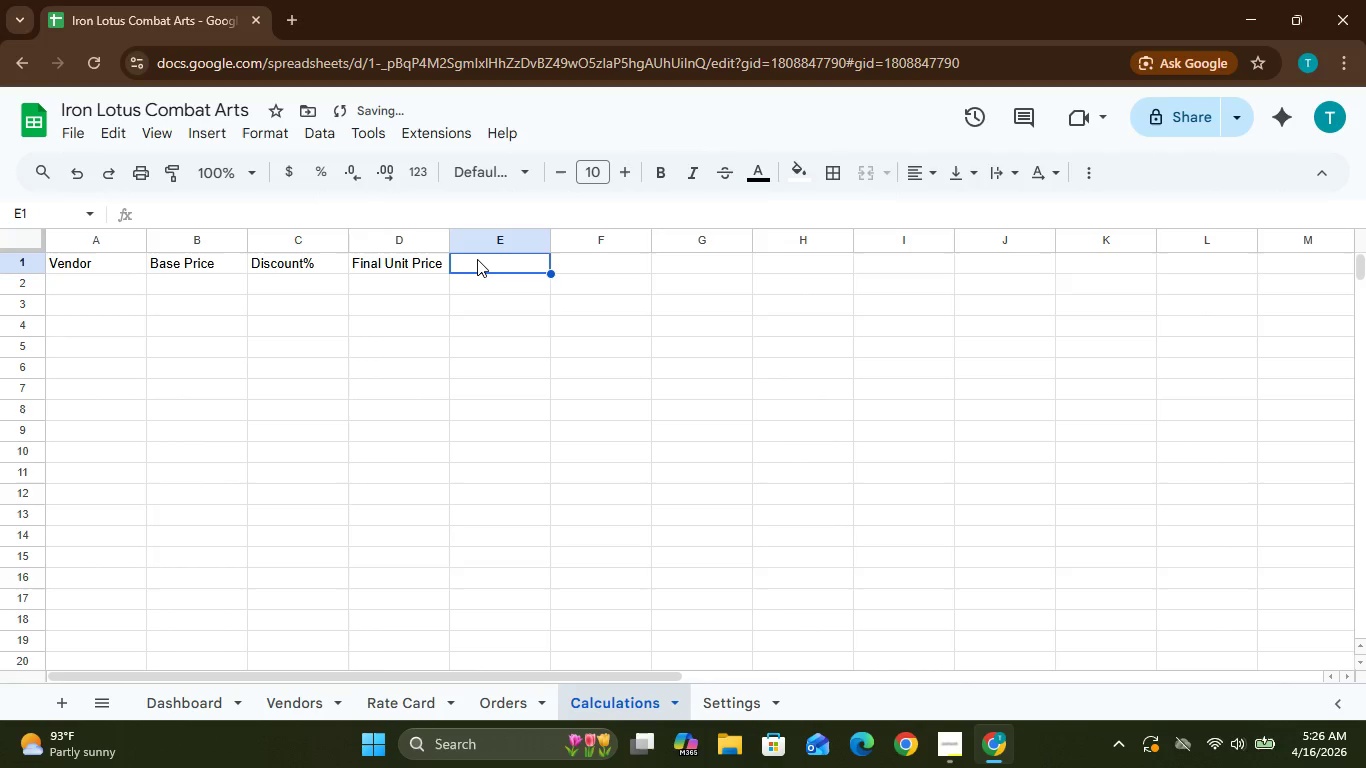 
type(Shipping)
 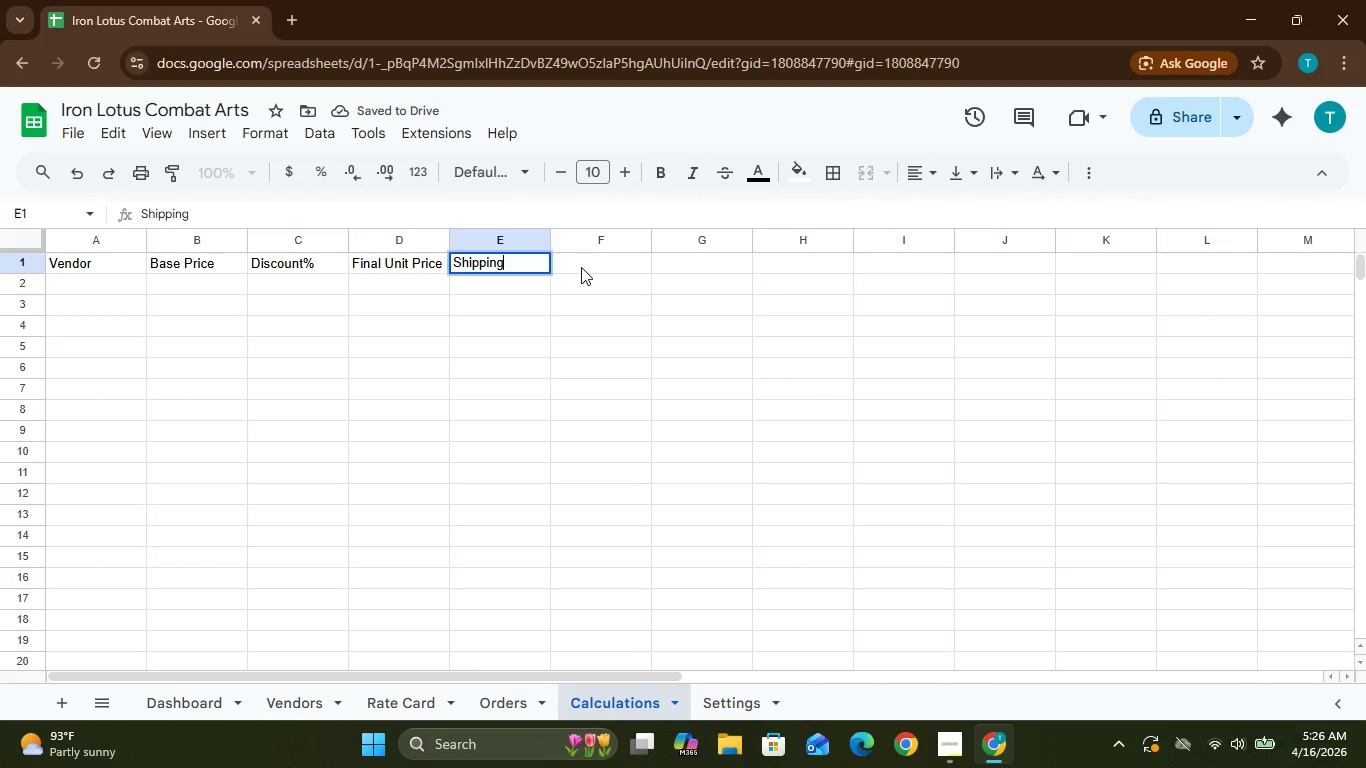 
left_click([581, 267])
 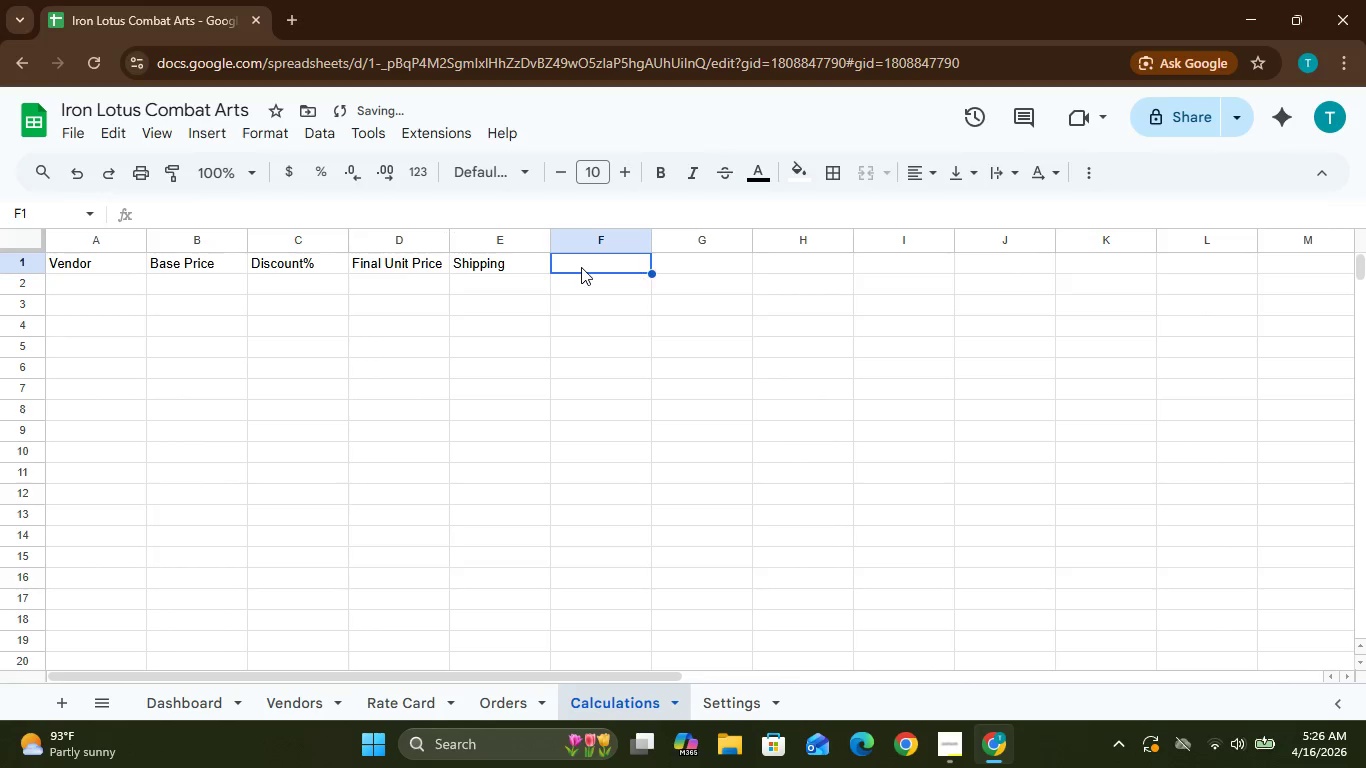 
type(IM)
key(Backspace)
type(mport Fee)
 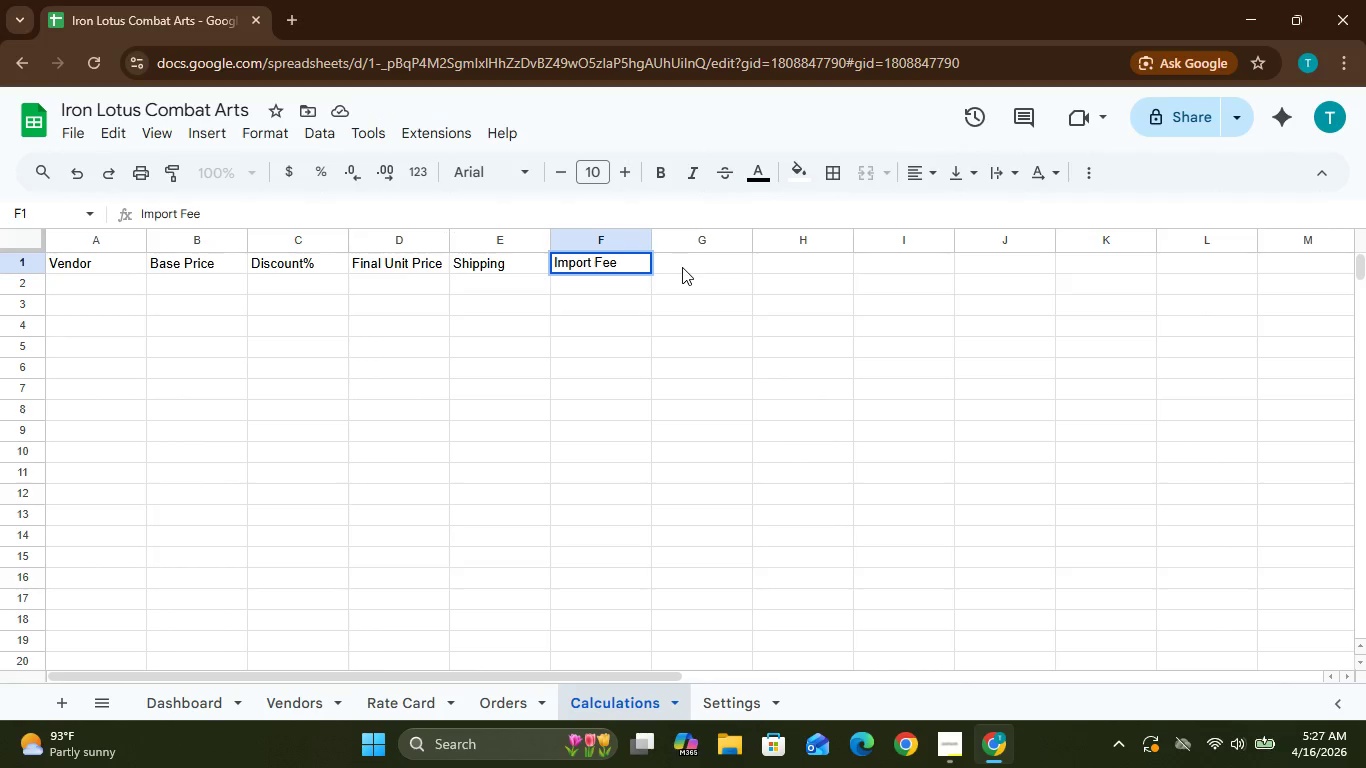 
left_click([682, 267])
 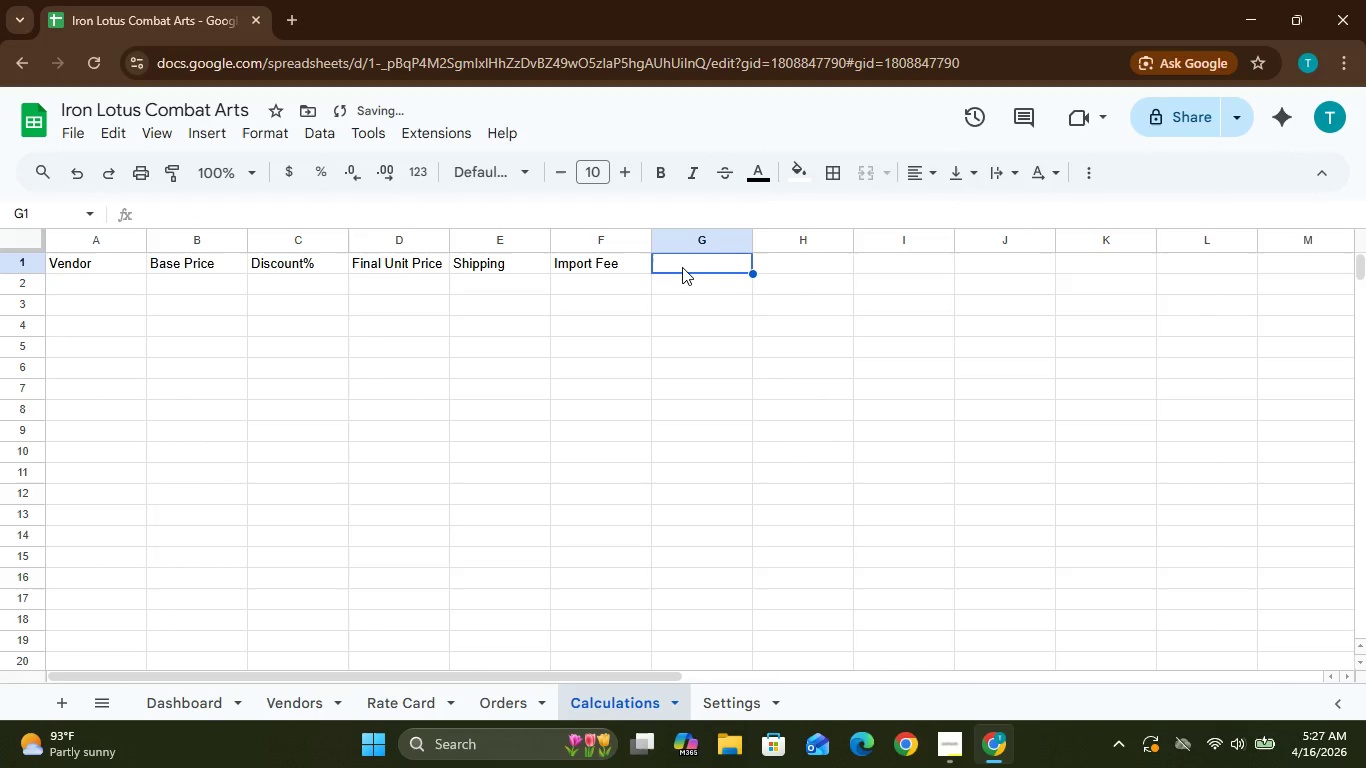 
key(CapsLock)
 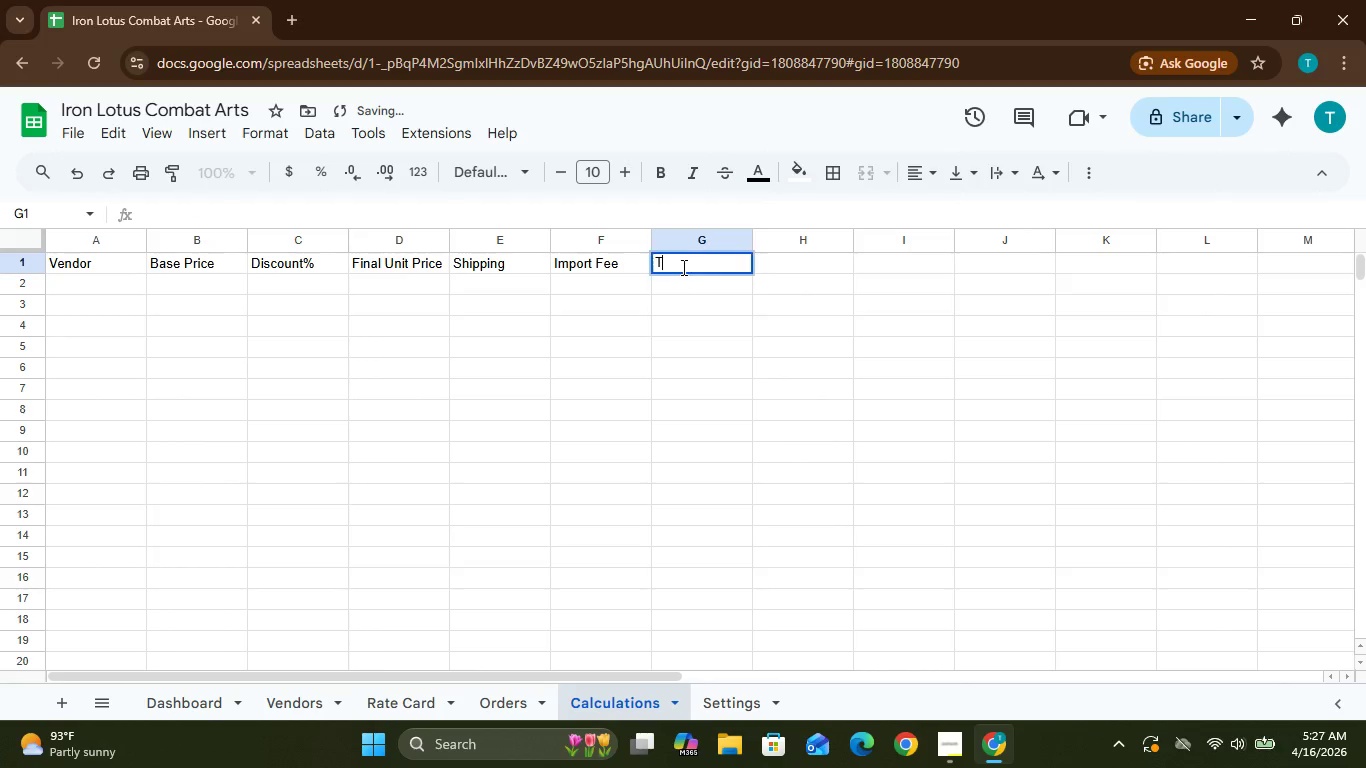 
key(T)
 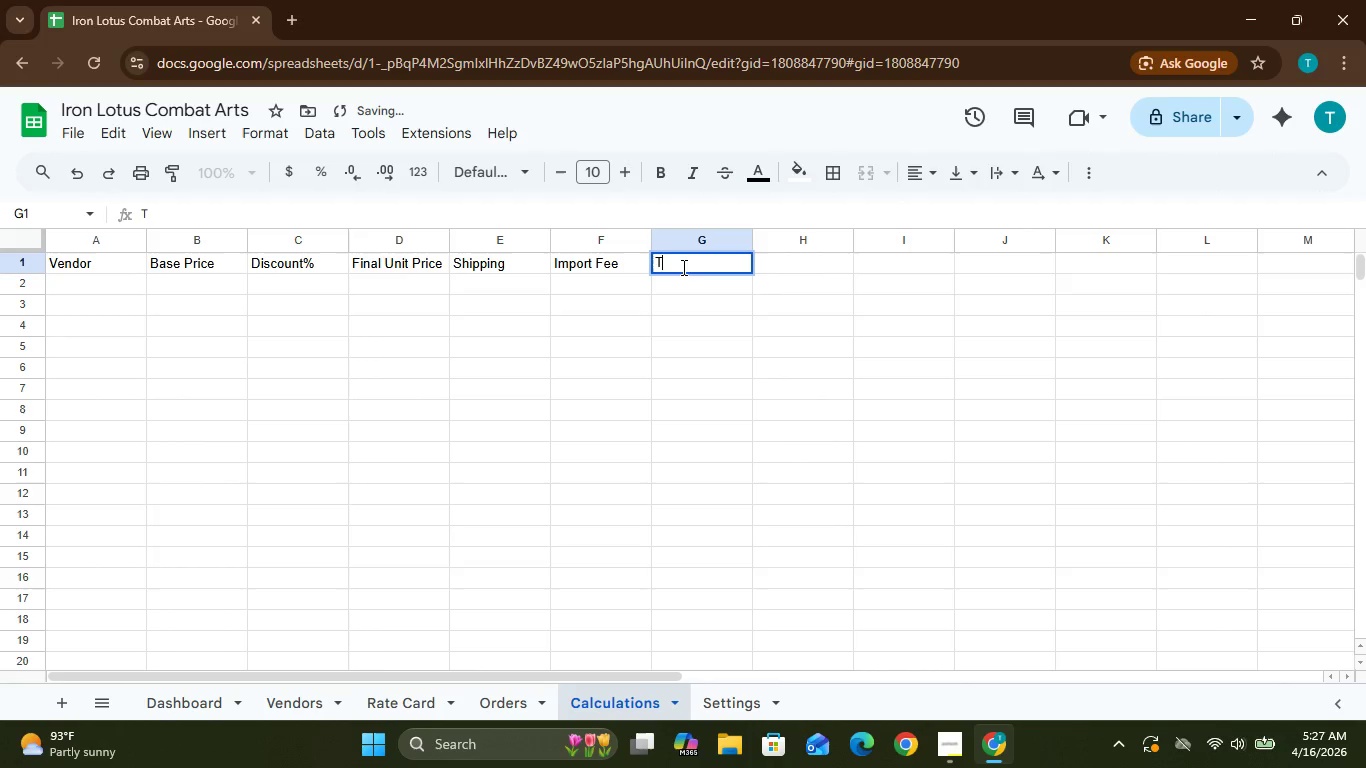 
key(CapsLock)
 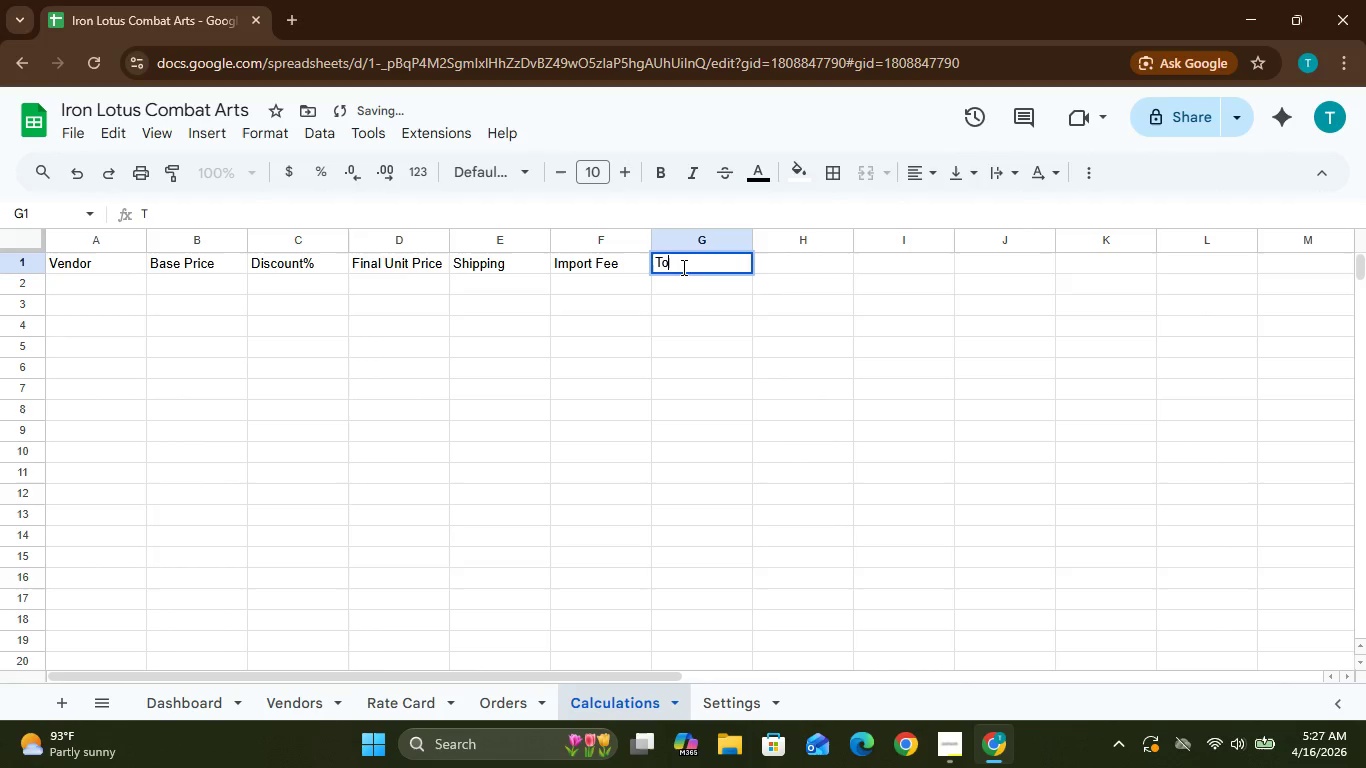 
key(O)
 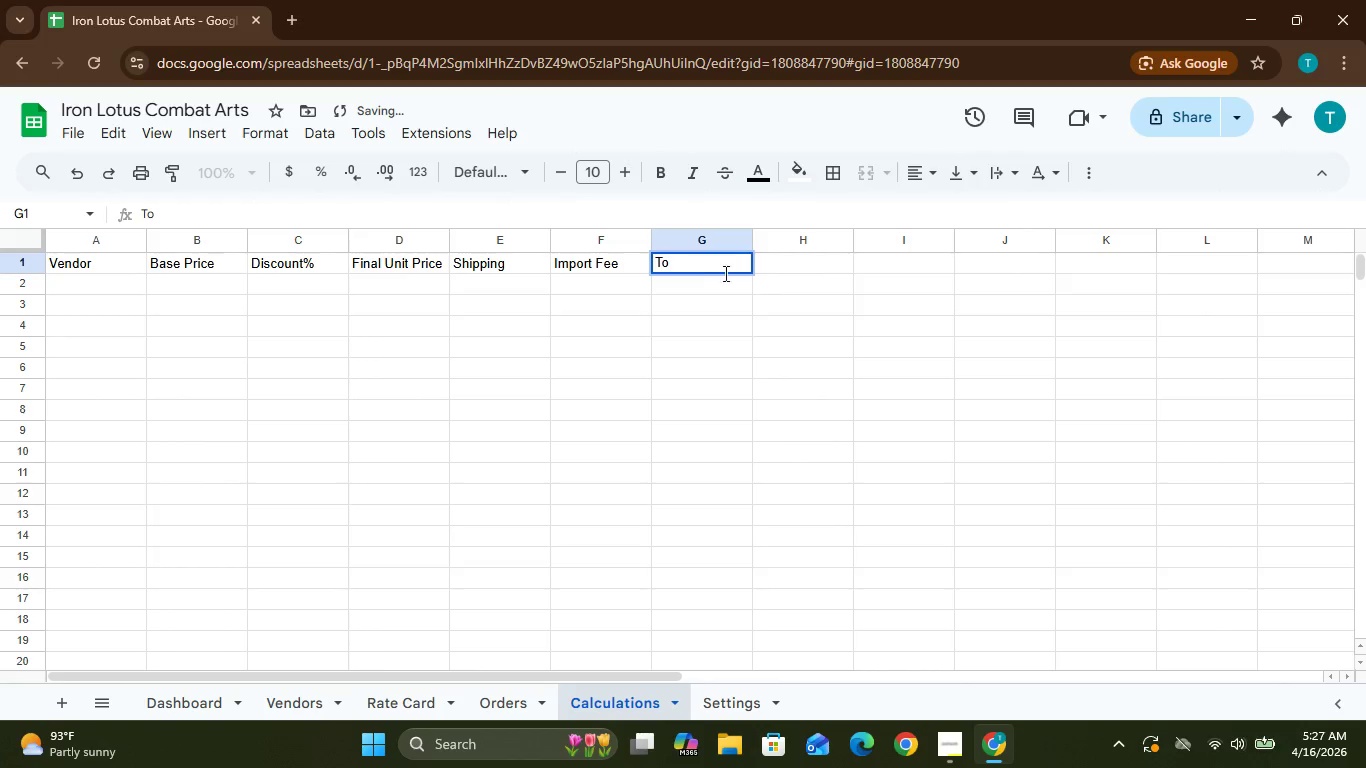 
type(tal Cost)
 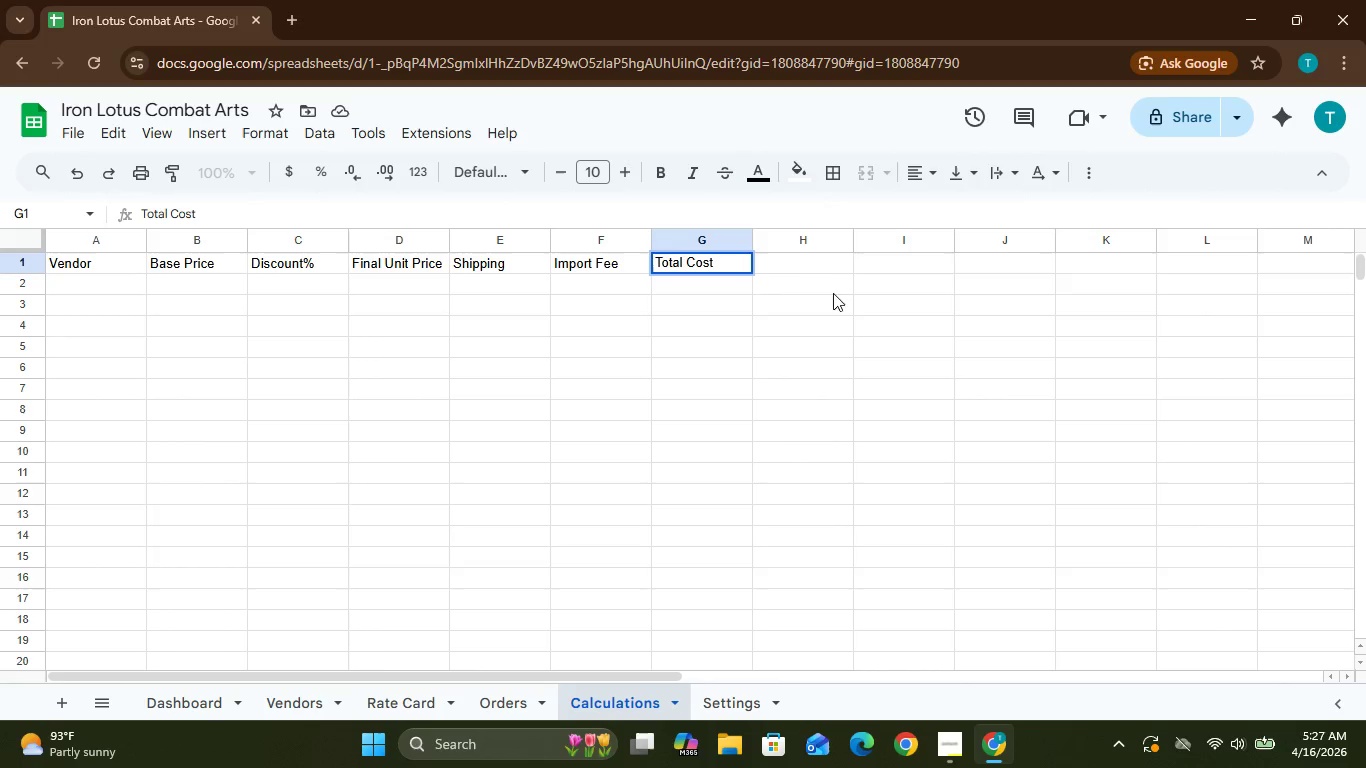 
left_click([813, 262])
 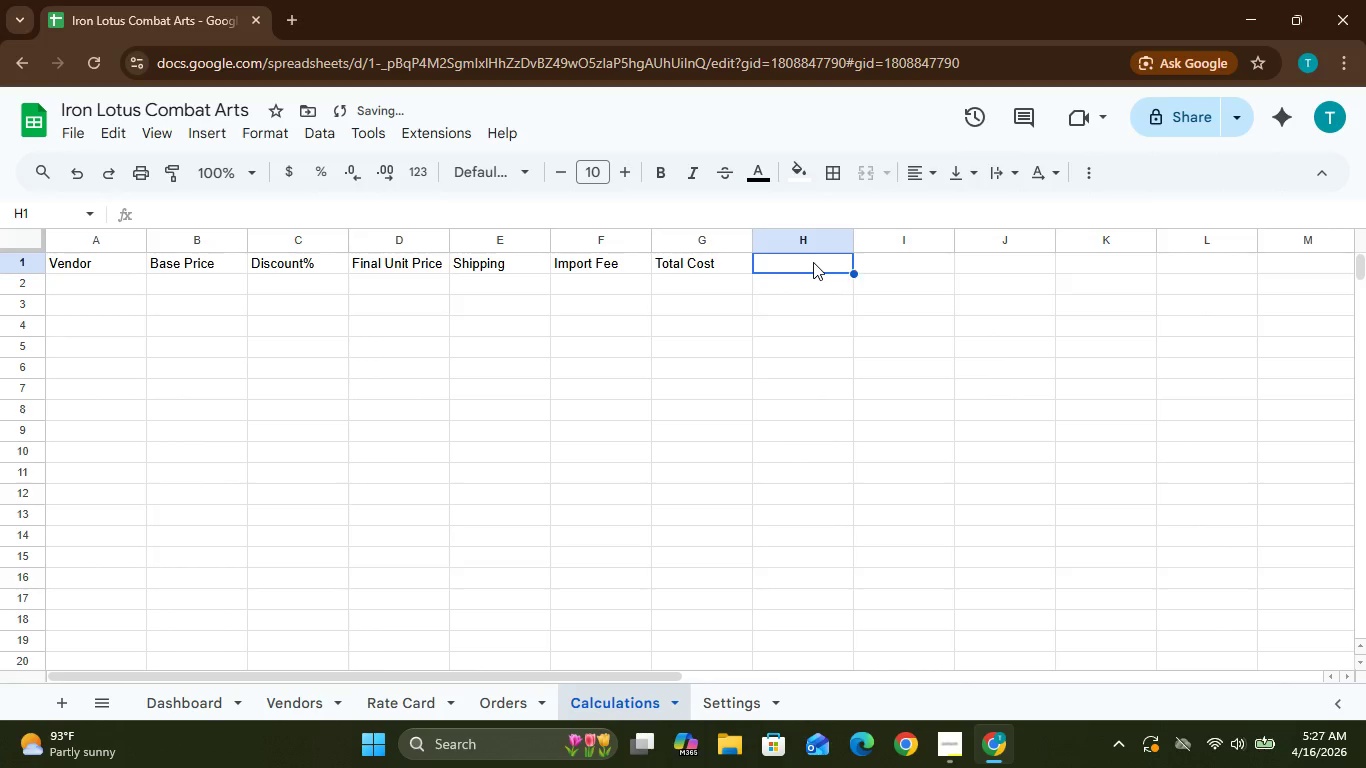 
type(Lead Time)
 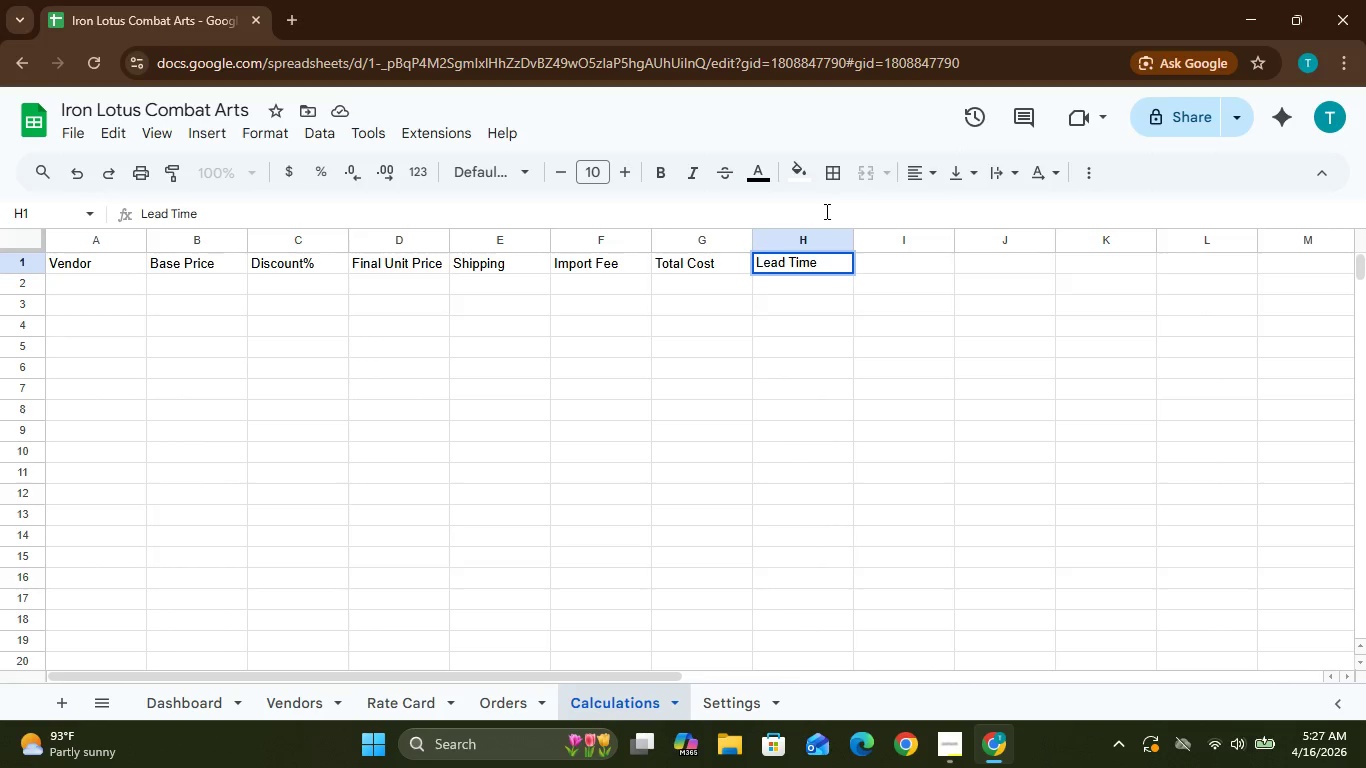 
wait(9.19)
 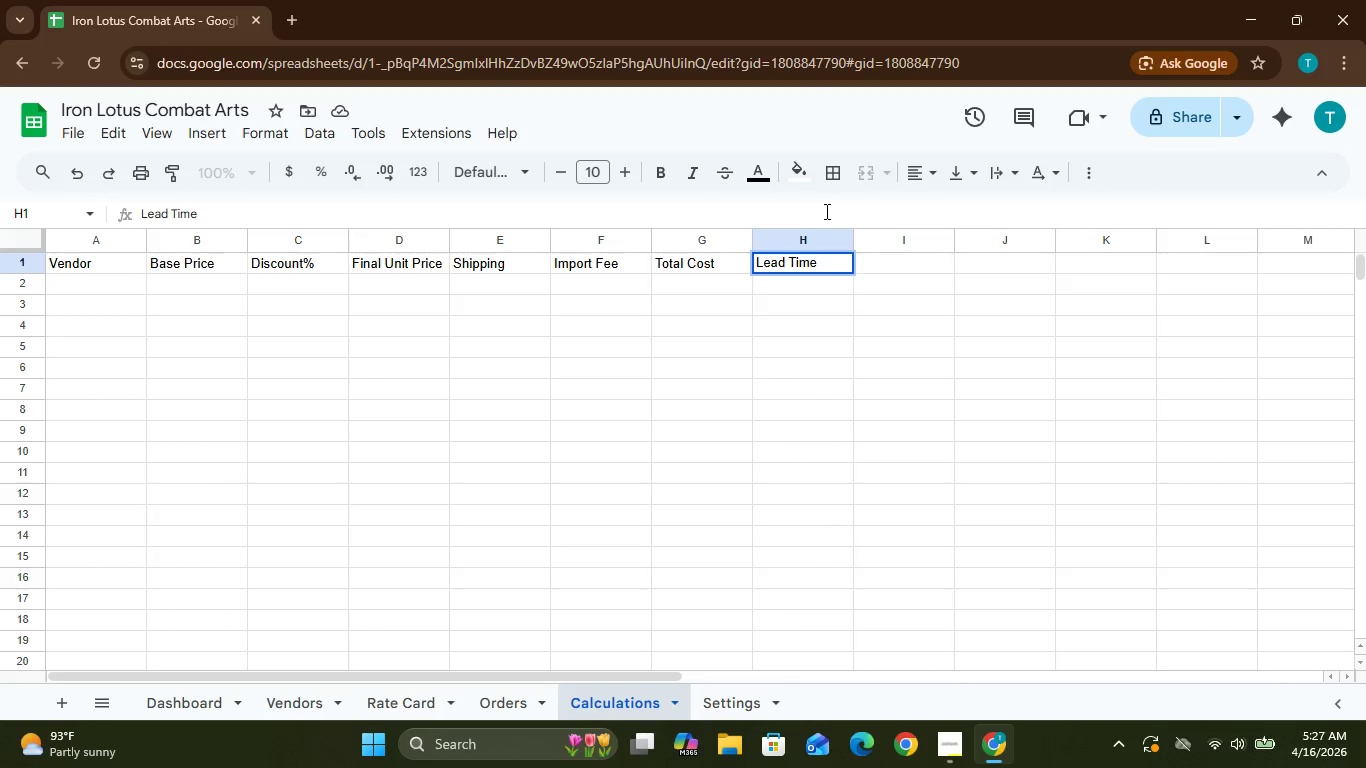 
left_click([108, 280])
 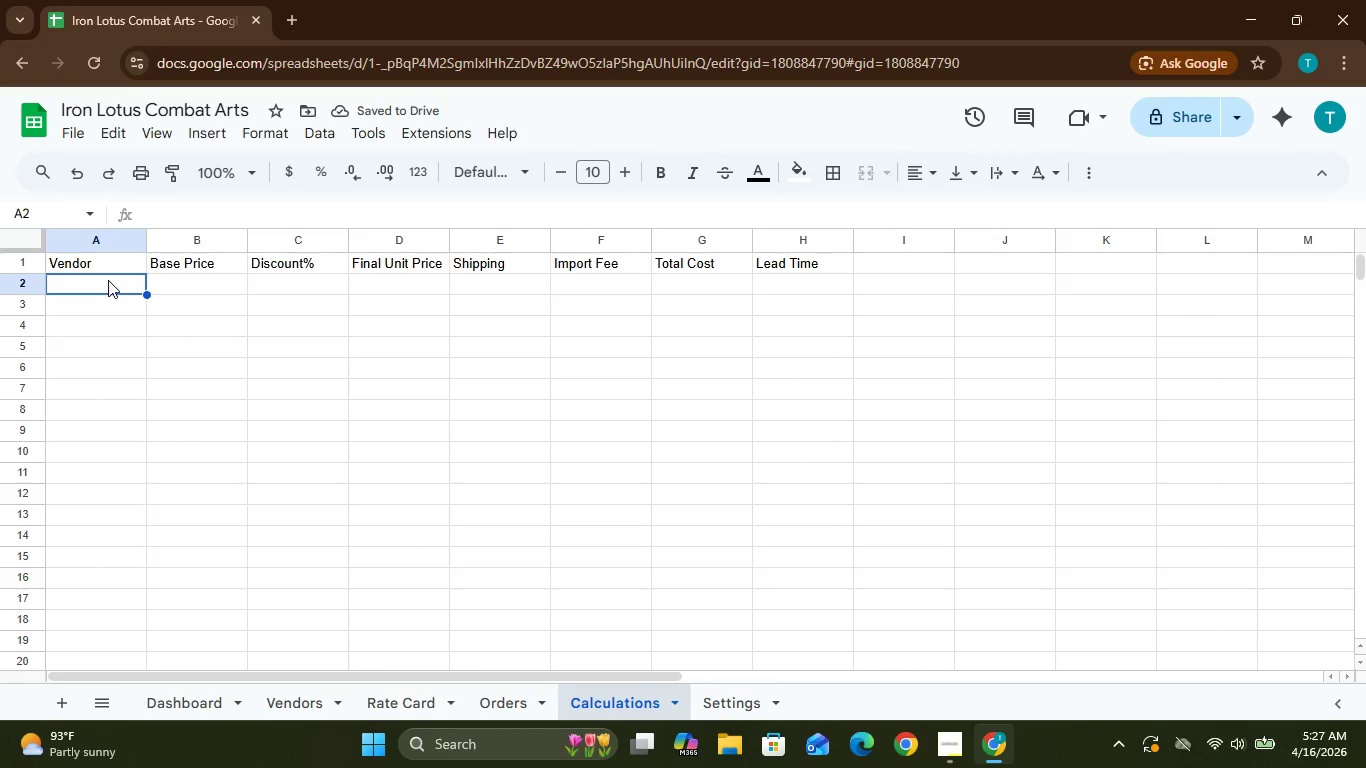 
wait(8.53)
 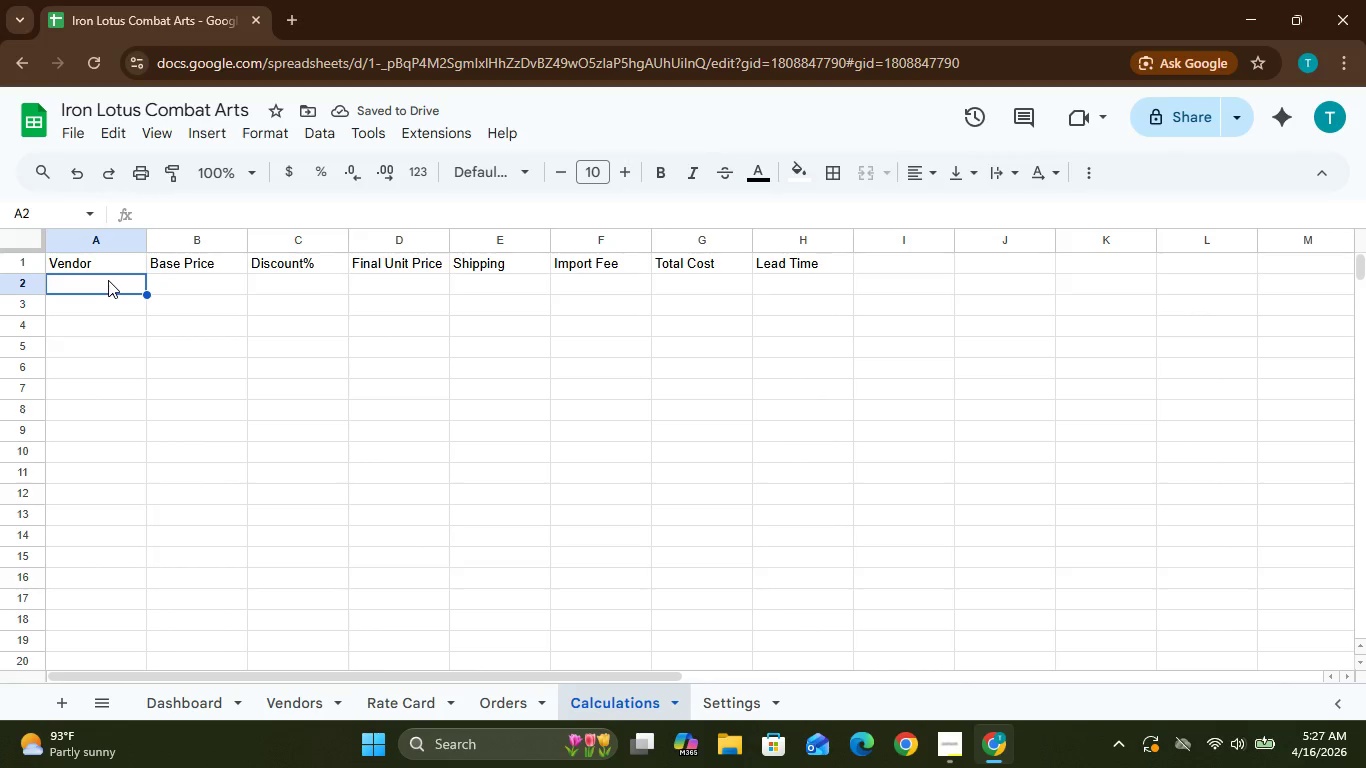 
type(=UNIQUE)
 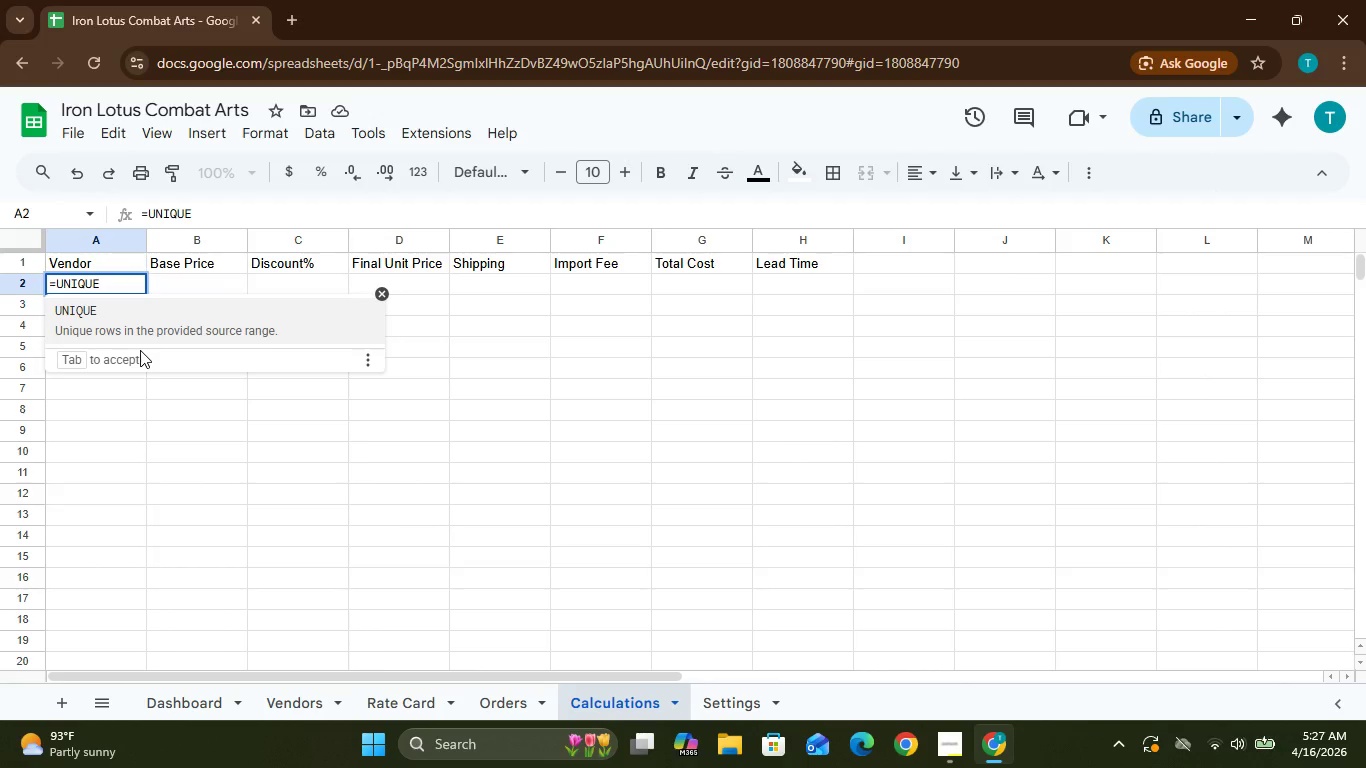 
type((Vend)
 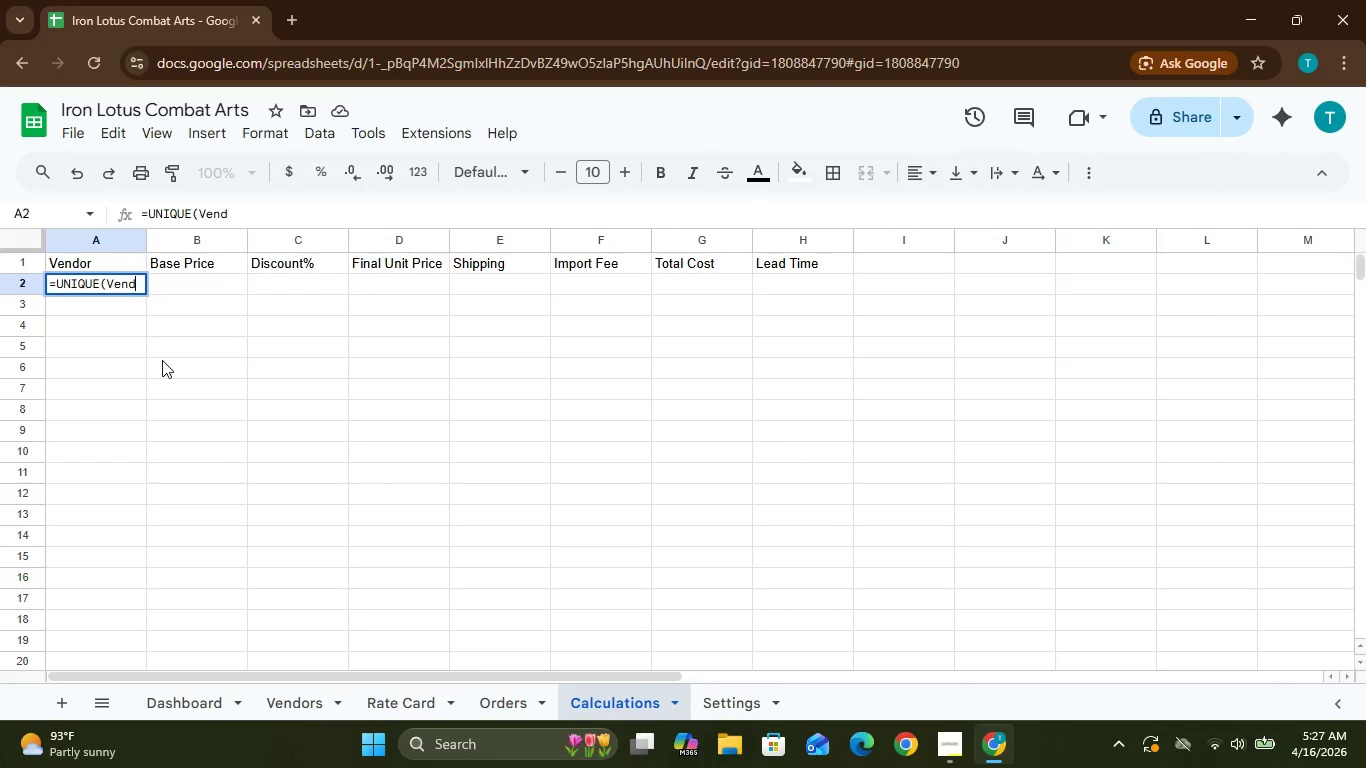 
type(ors!A2:A10)
 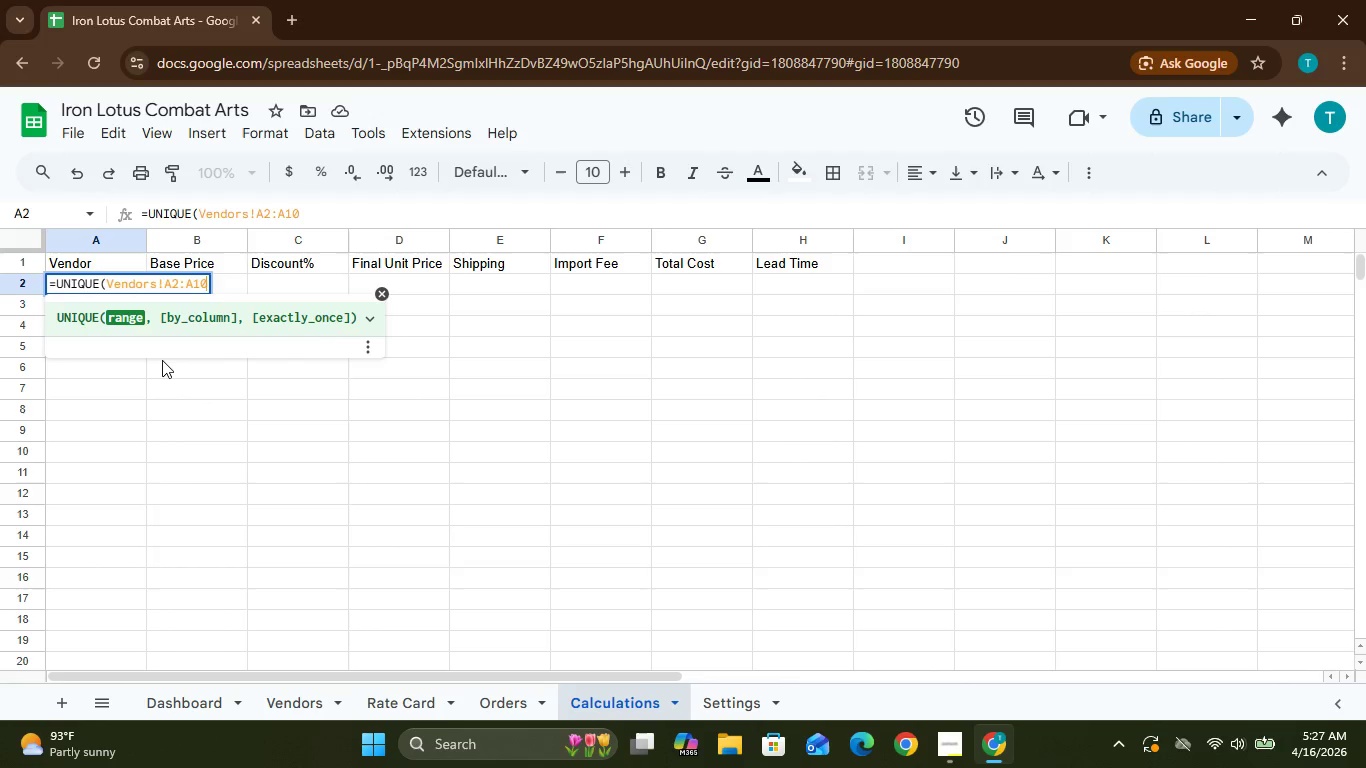 
key(Enter)
 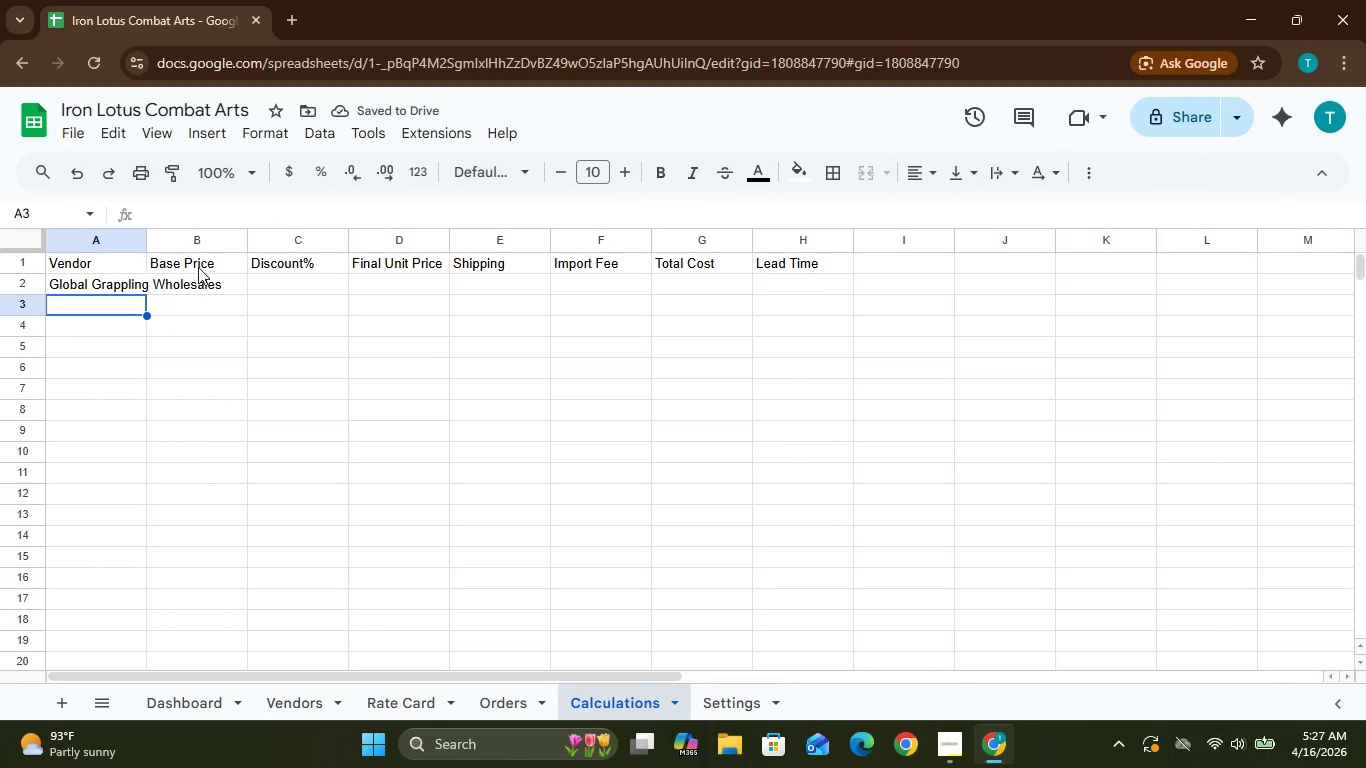 
left_click([180, 287])
 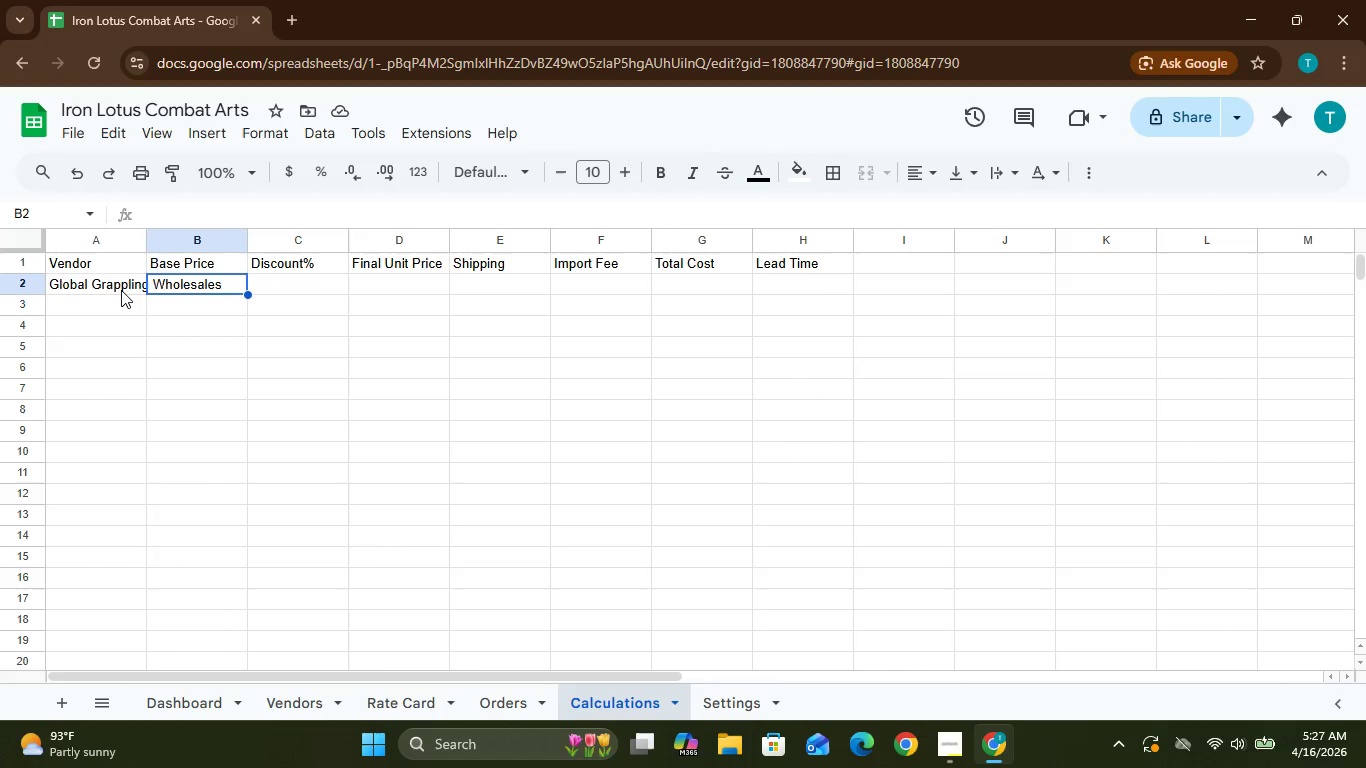 
left_click([120, 287])
 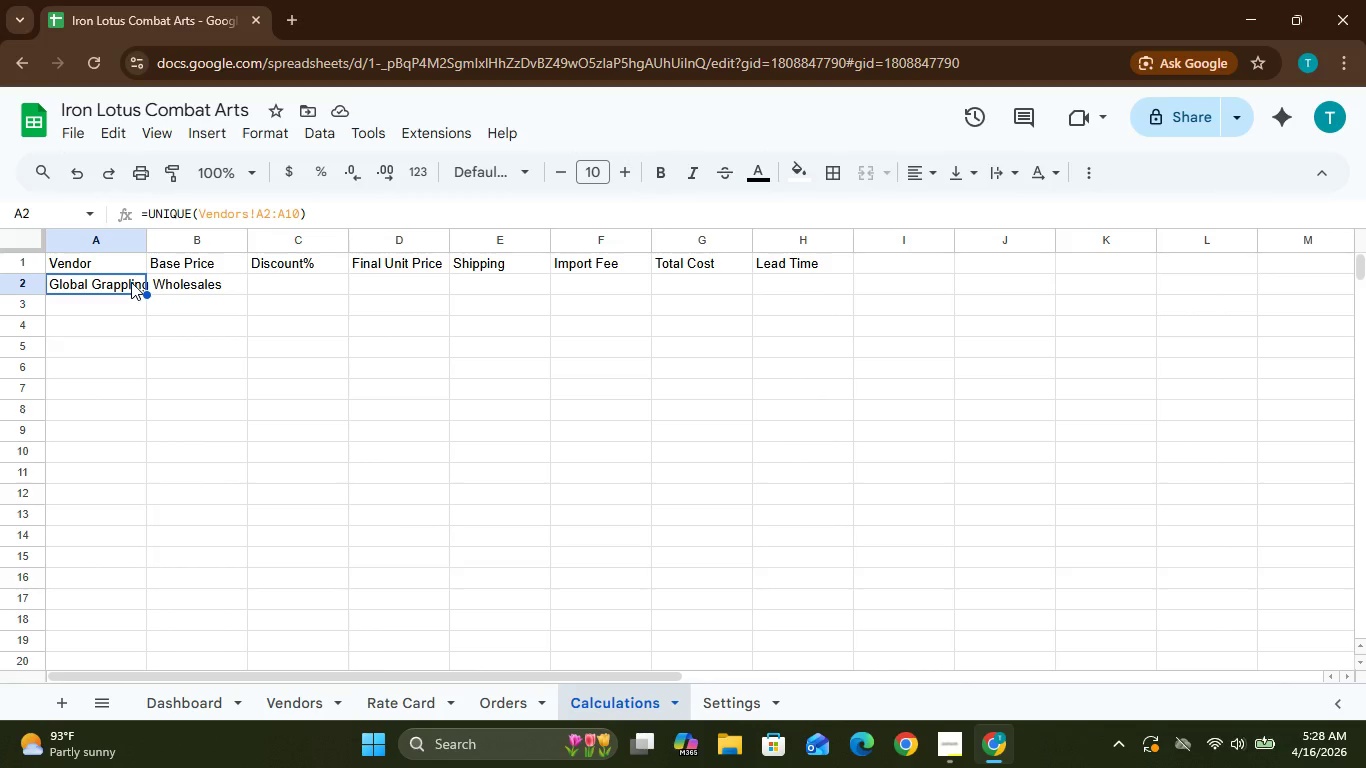 
right_click([131, 282])
 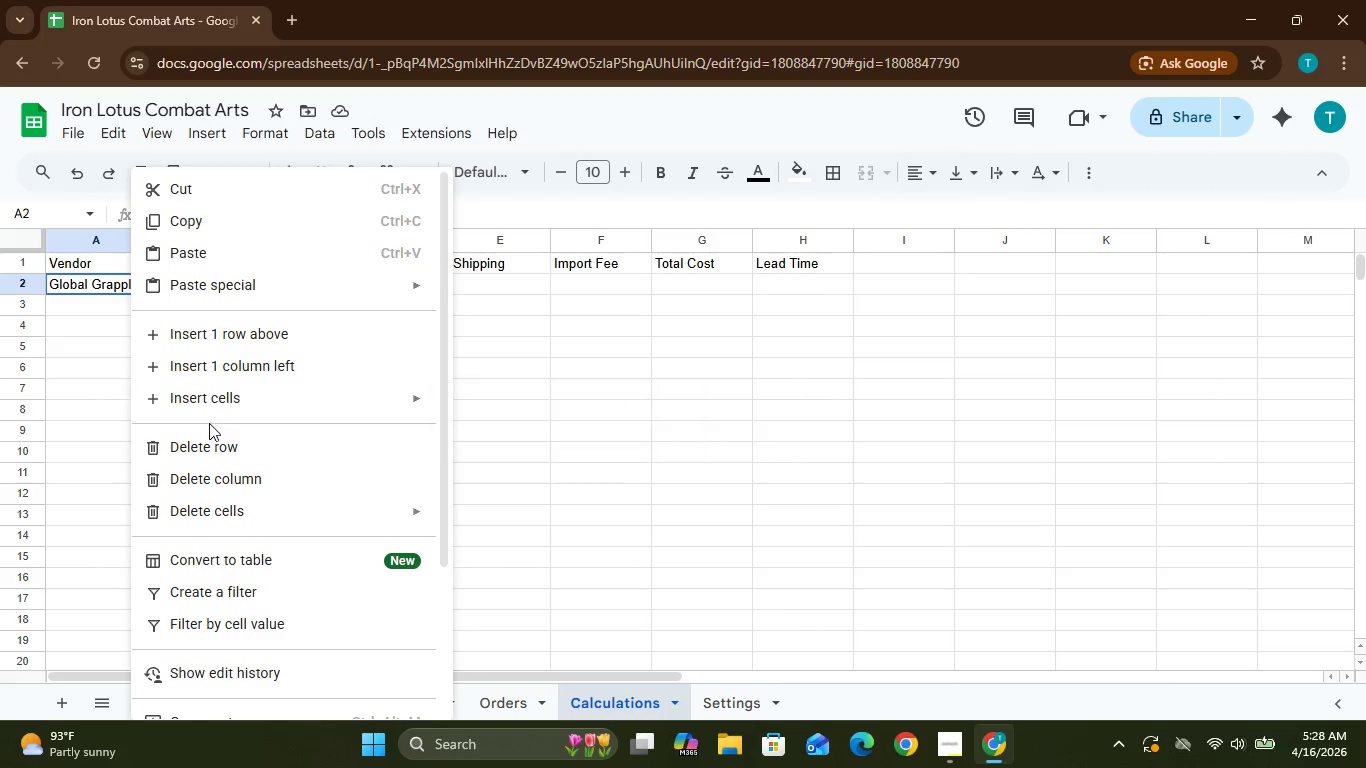 
wait(17.88)
 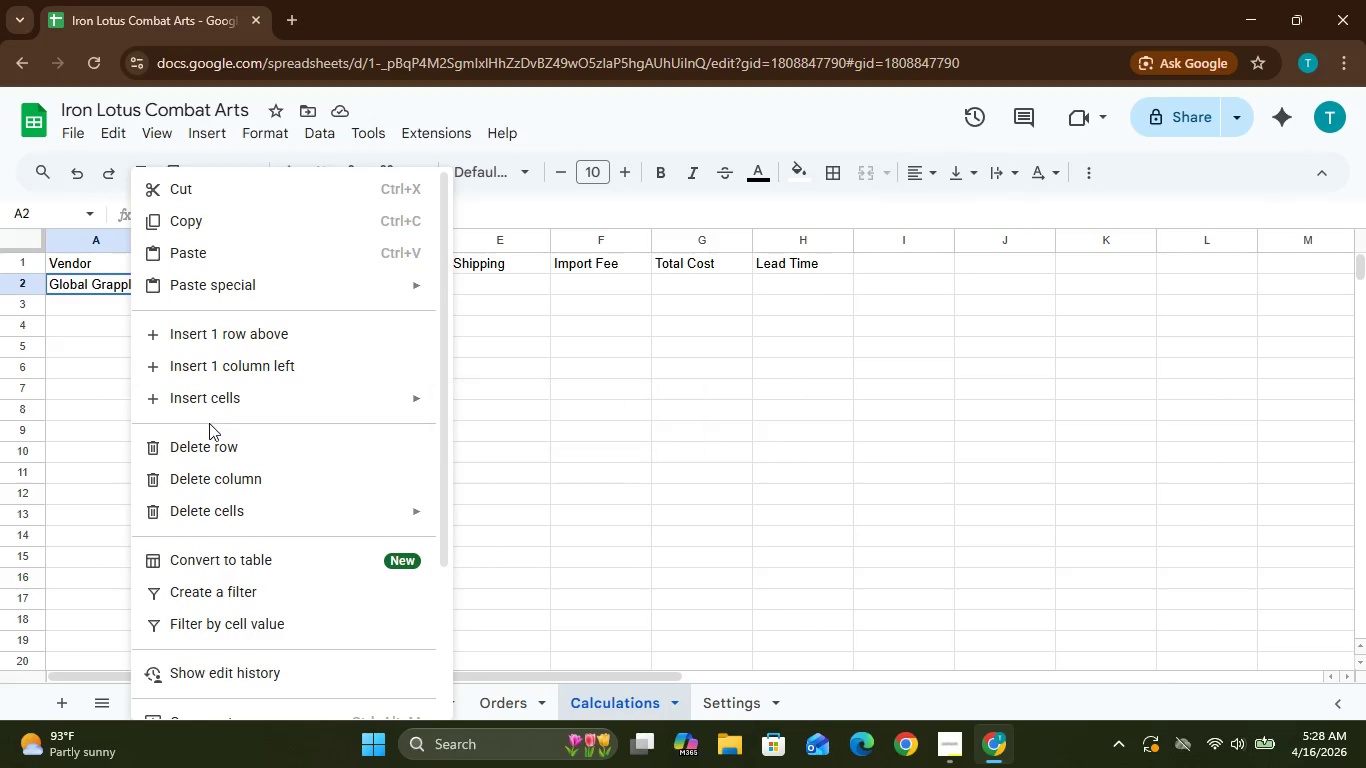 
left_click([92, 429])
 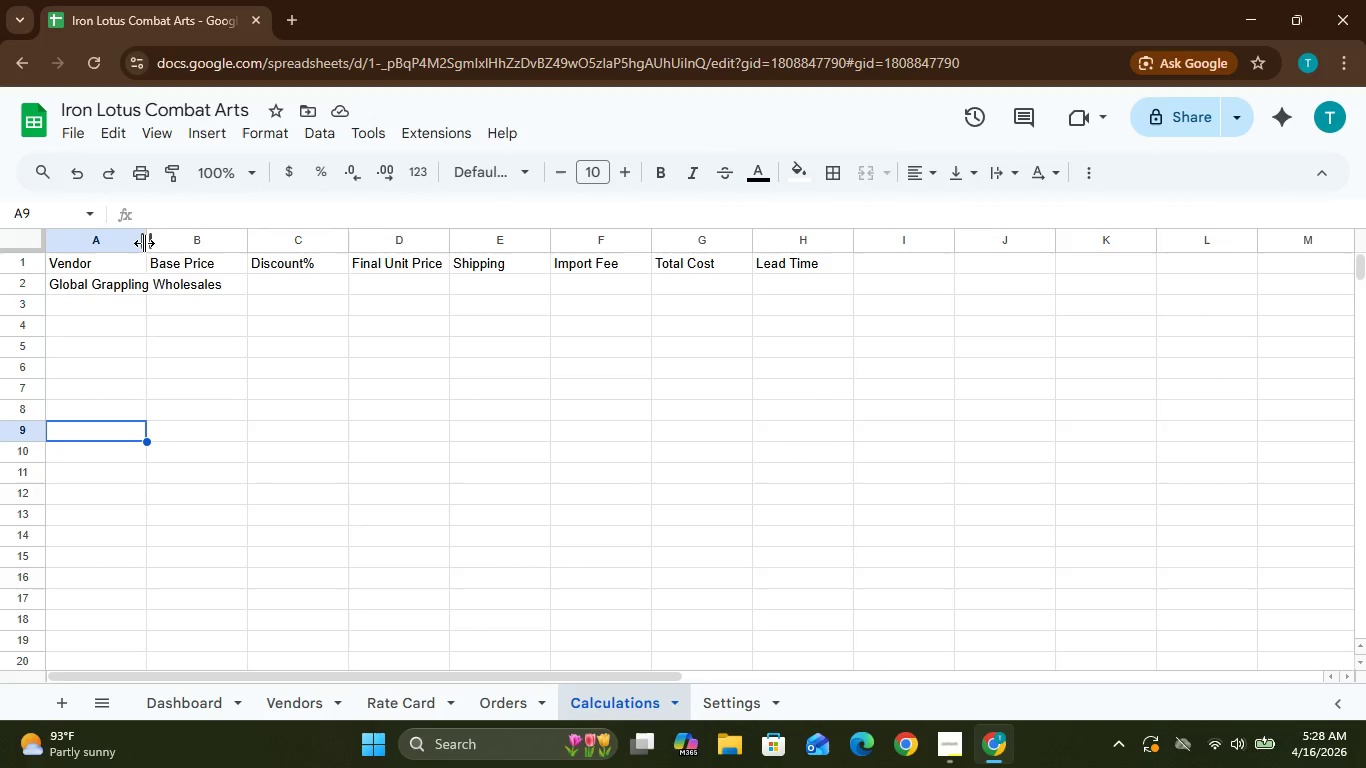 
left_click_drag(start_coordinate=[144, 243], to_coordinate=[240, 256])
 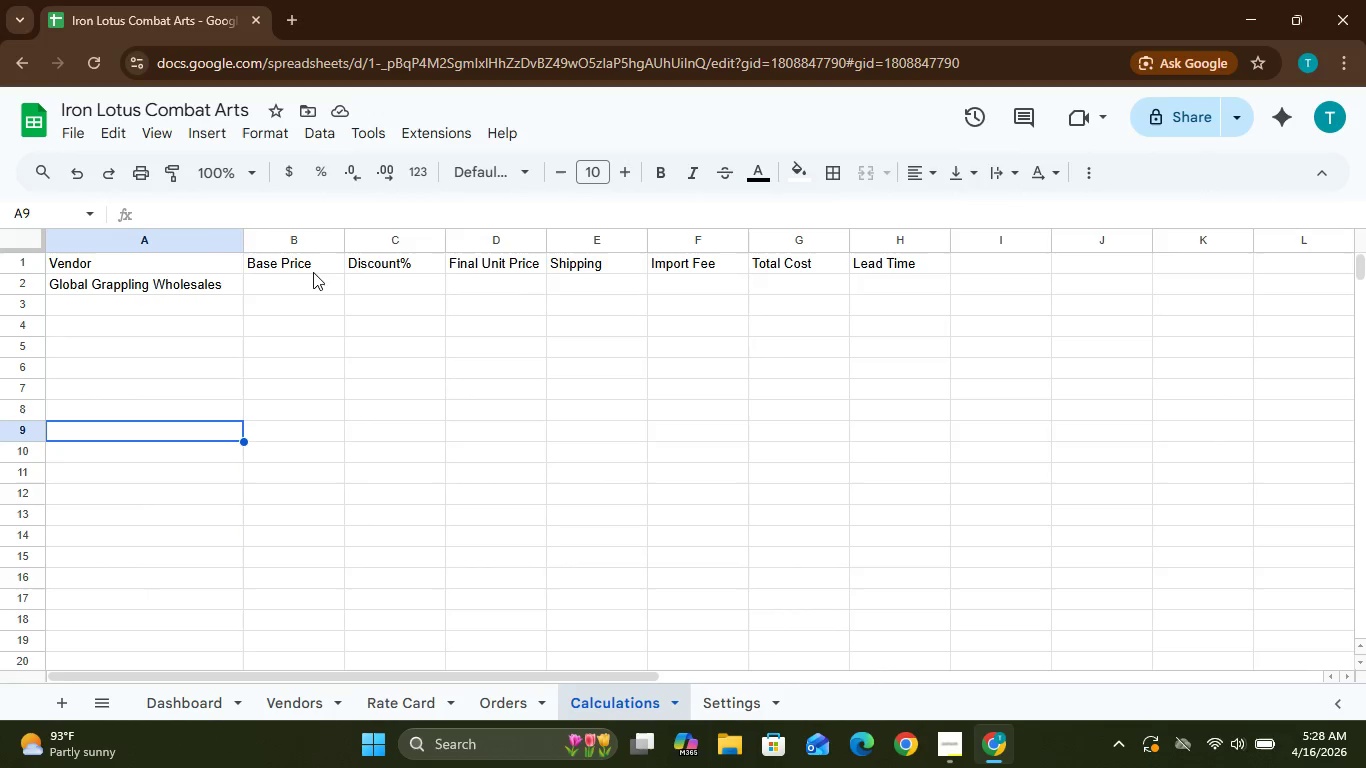 
wait(10.31)
 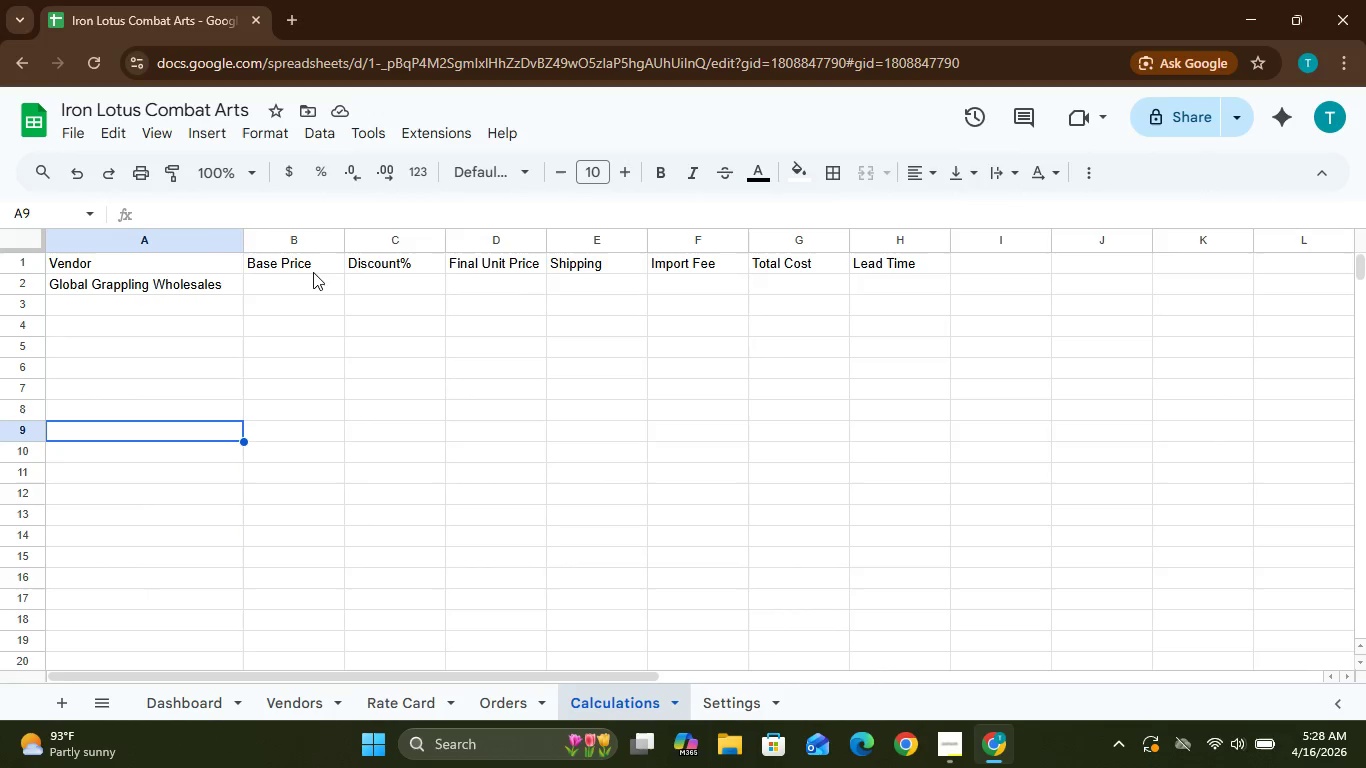 
left_click([227, 286])
 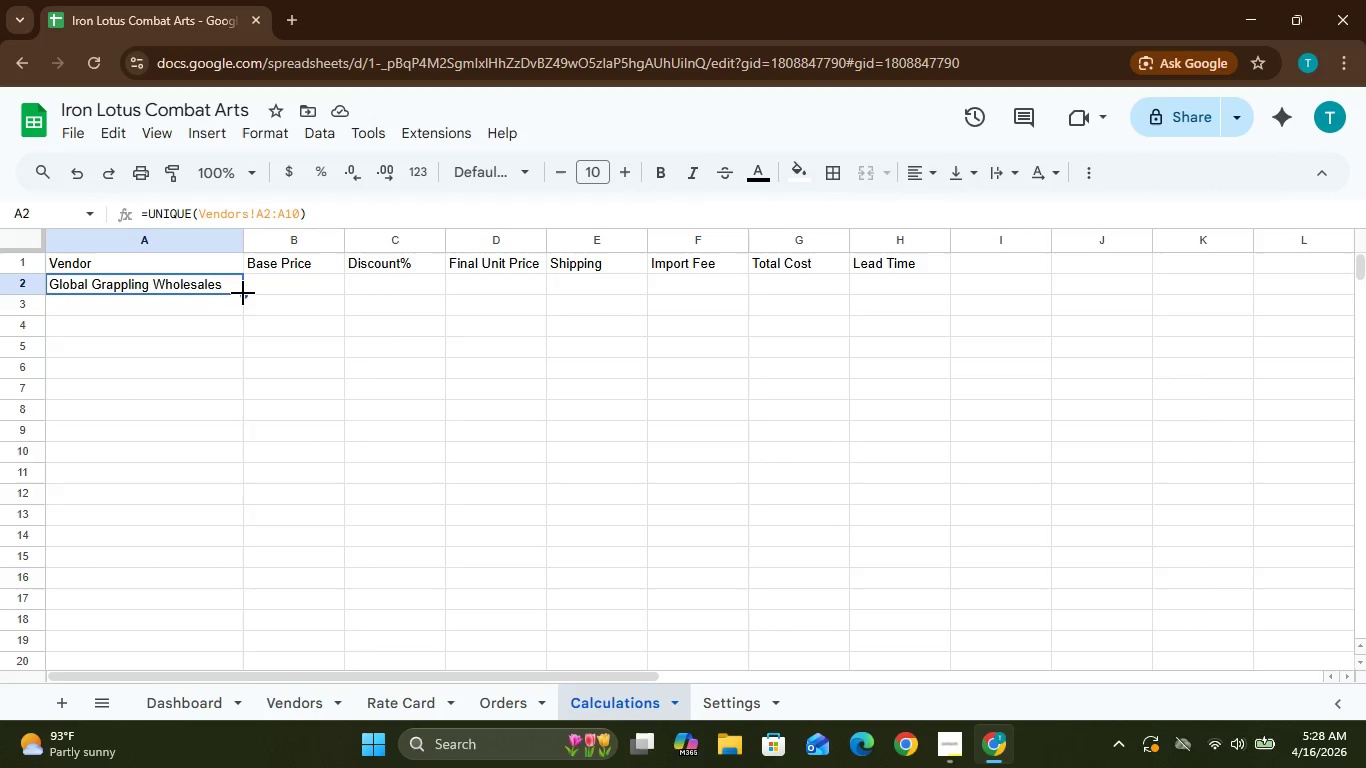 
wait(8.75)
 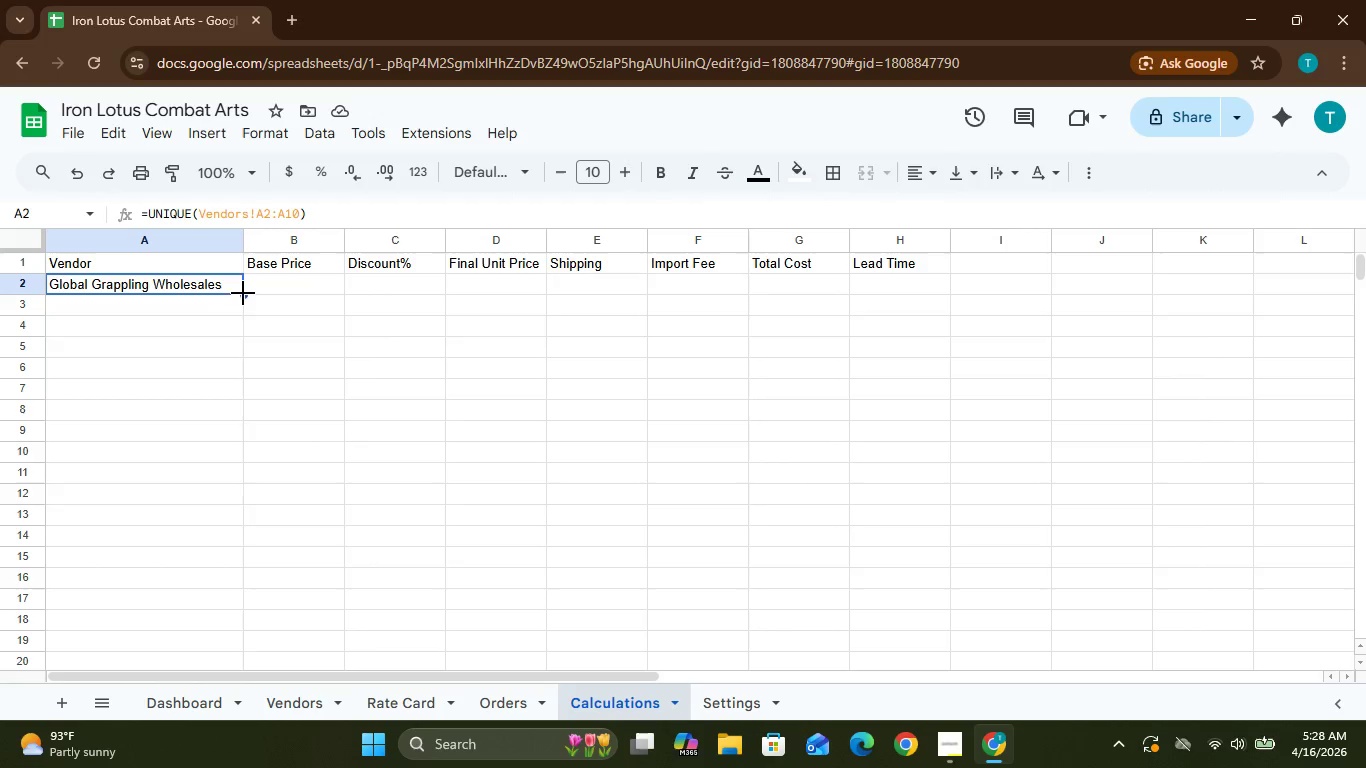 
left_click_drag(start_coordinate=[243, 294], to_coordinate=[206, 375])
 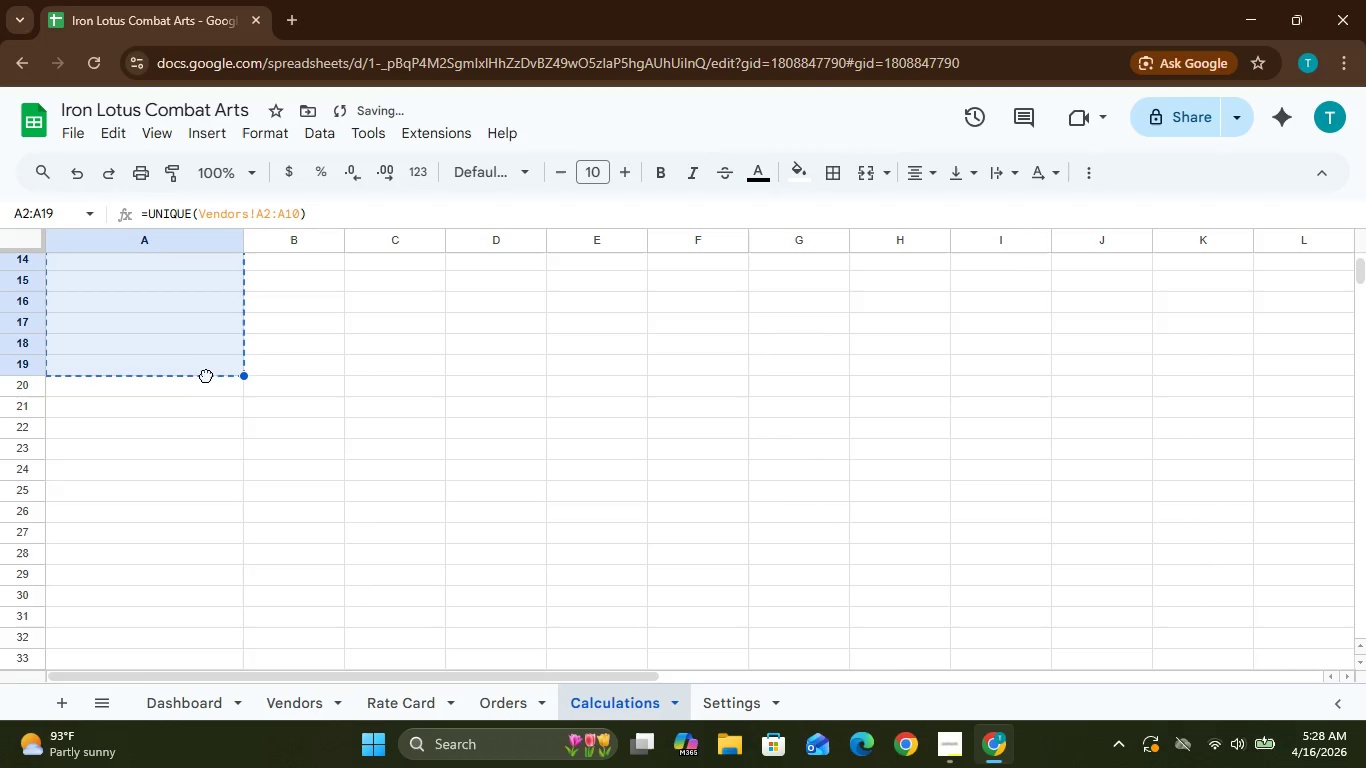 
left_click_drag(start_coordinate=[206, 375], to_coordinate=[205, 381])
 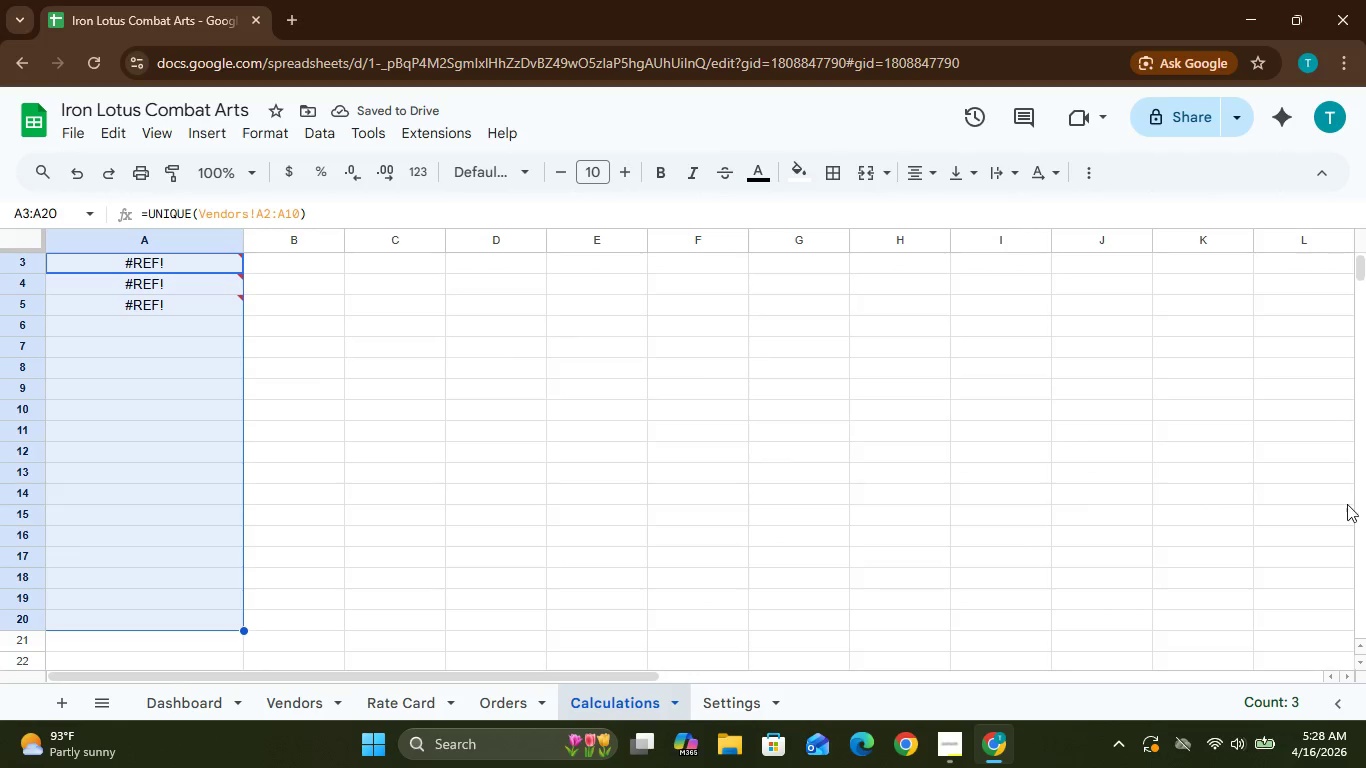 
double_click([1365, 517])
 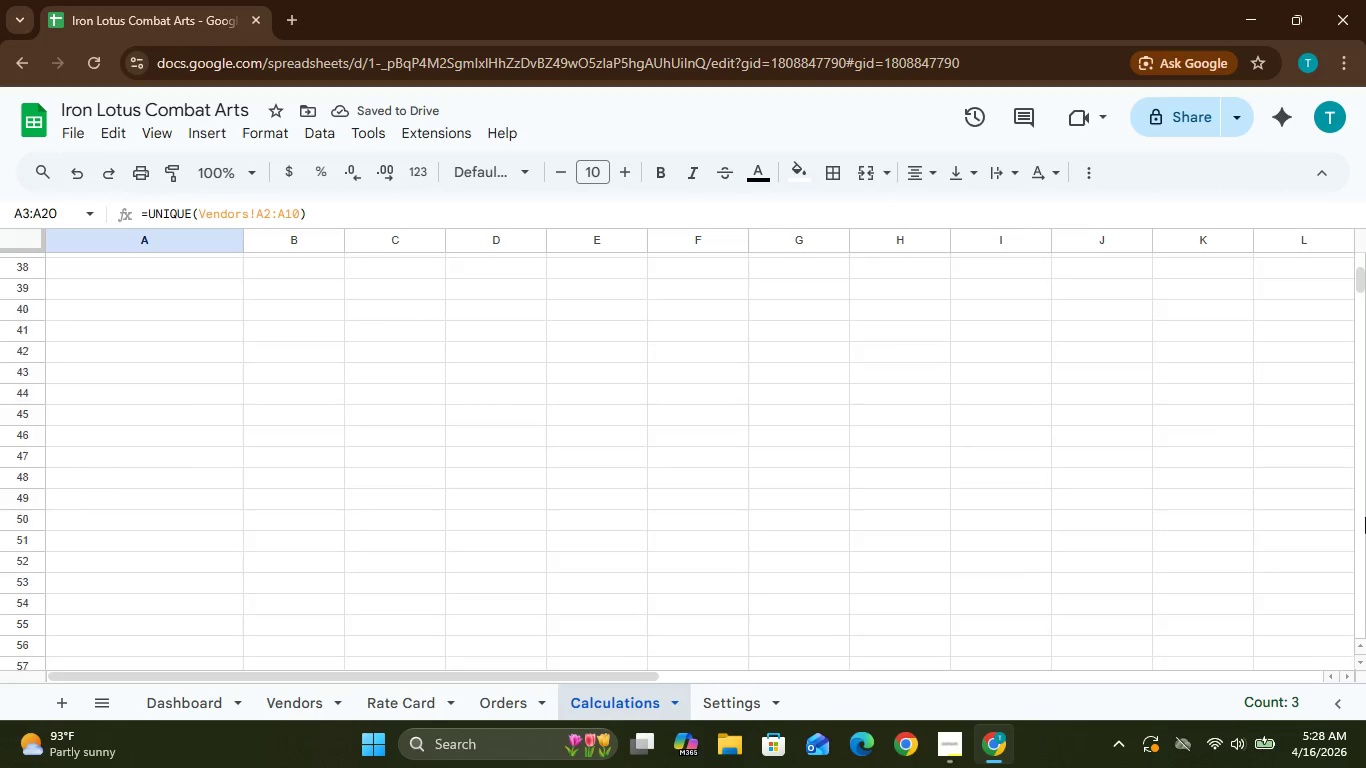 
triple_click([1365, 517])
 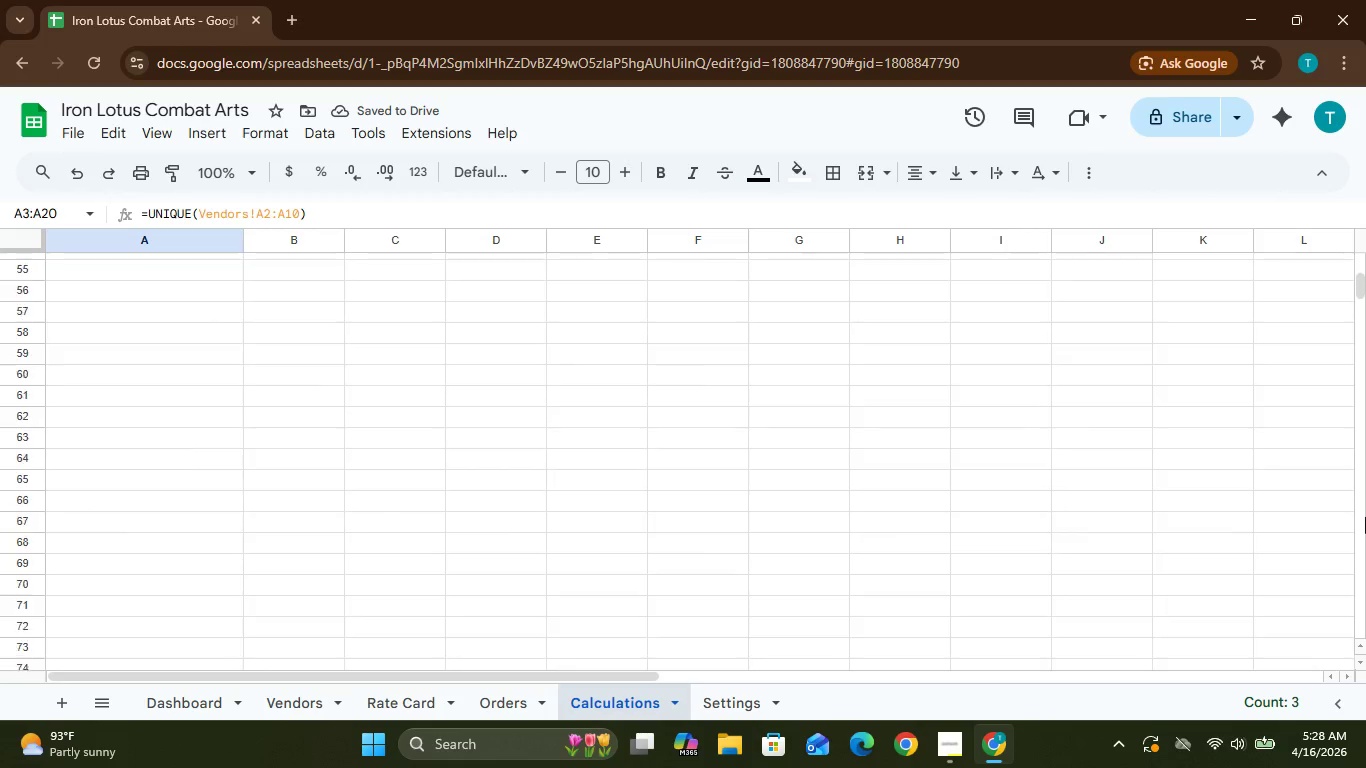 
triple_click([1365, 517])
 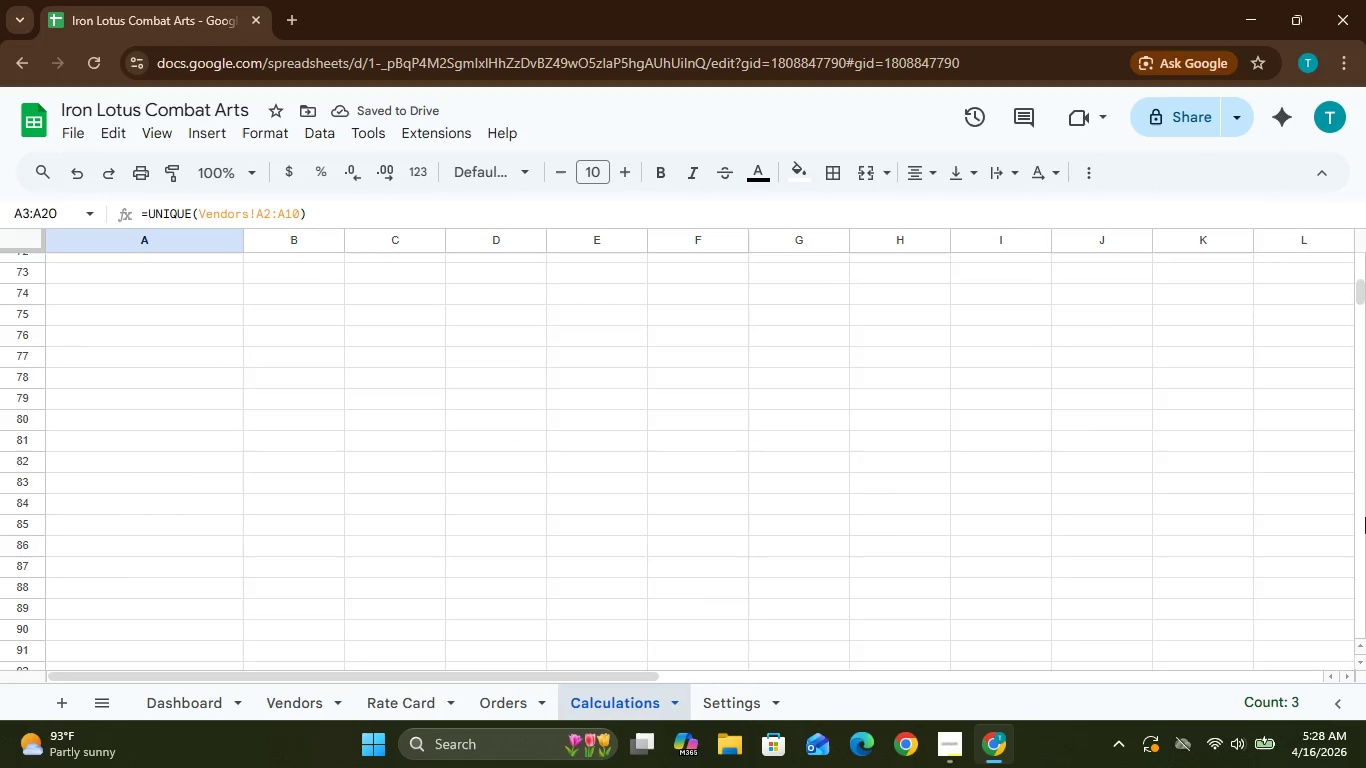 
triple_click([1365, 517])
 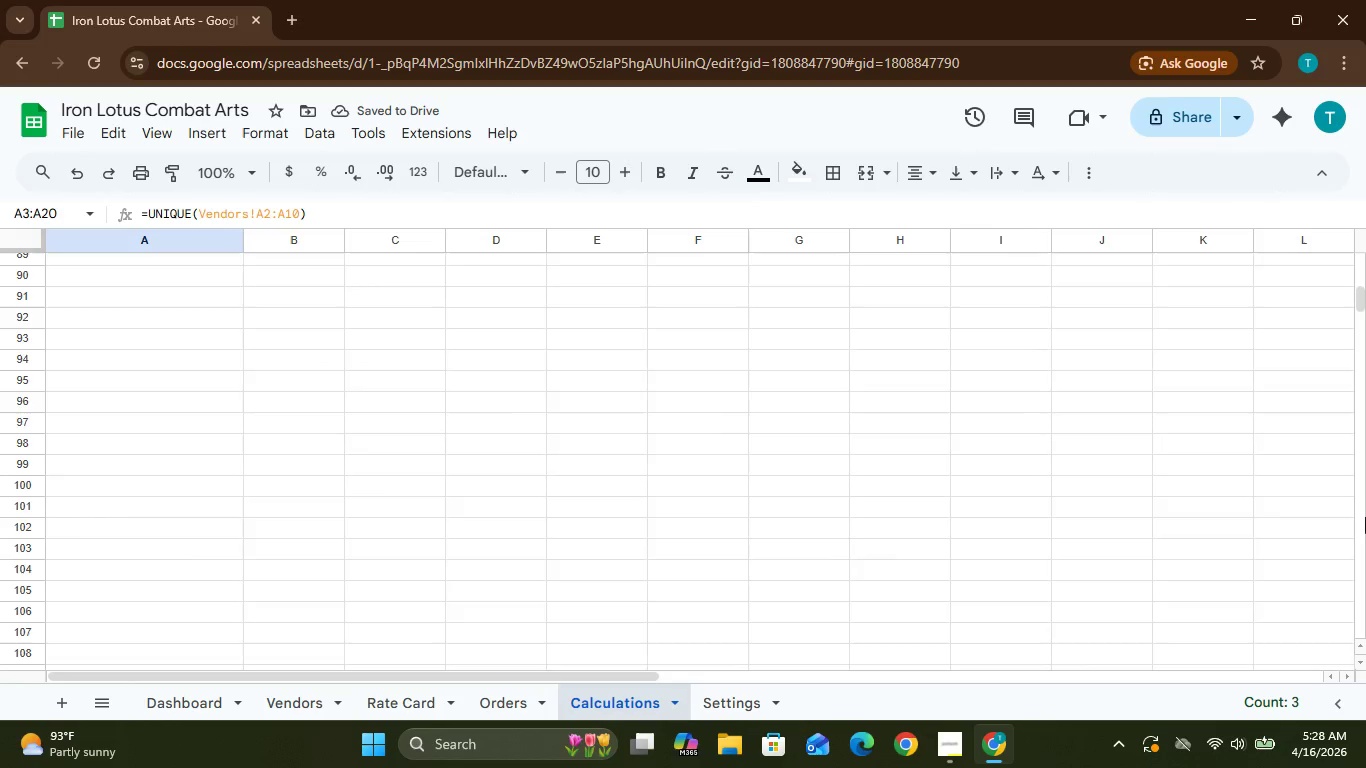 
left_click_drag(start_coordinate=[1365, 517], to_coordinate=[1365, 368])
 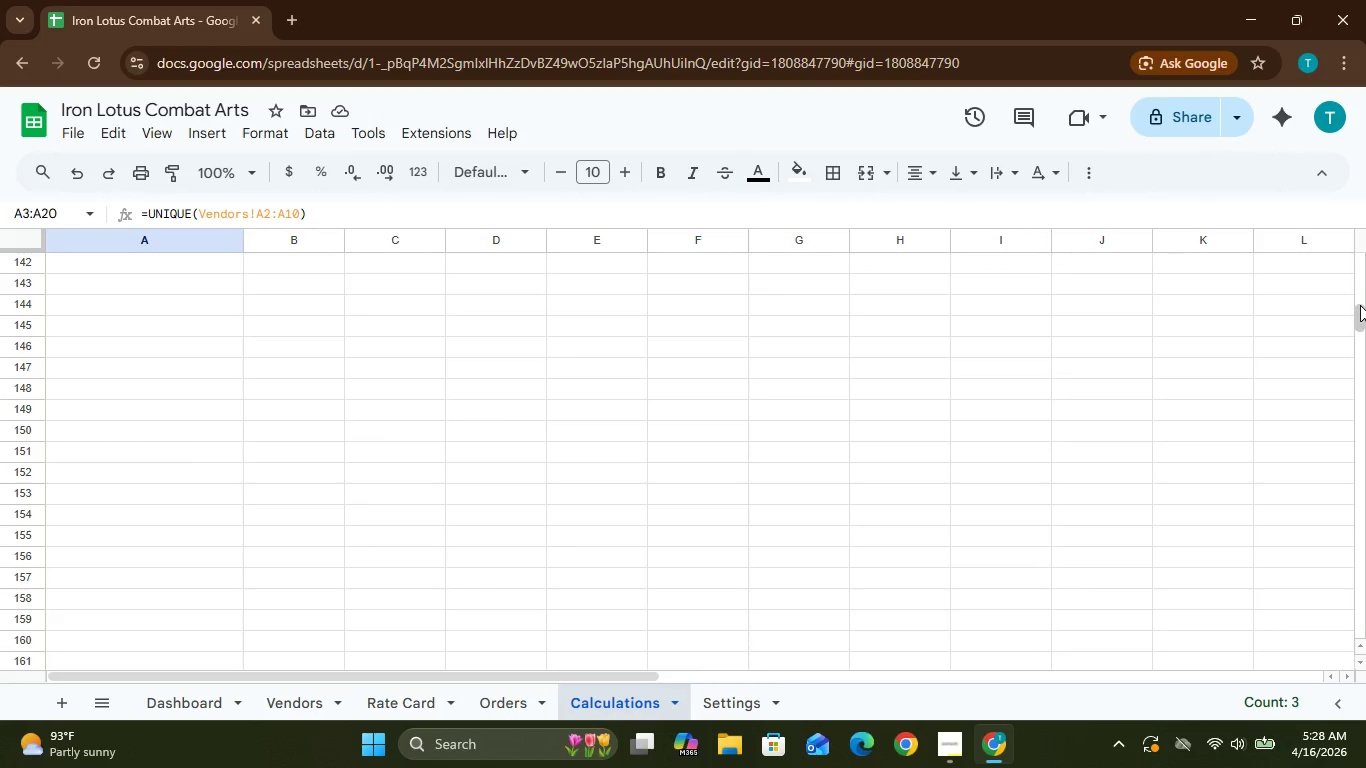 
left_click_drag(start_coordinate=[1362, 314], to_coordinate=[1360, 201])
 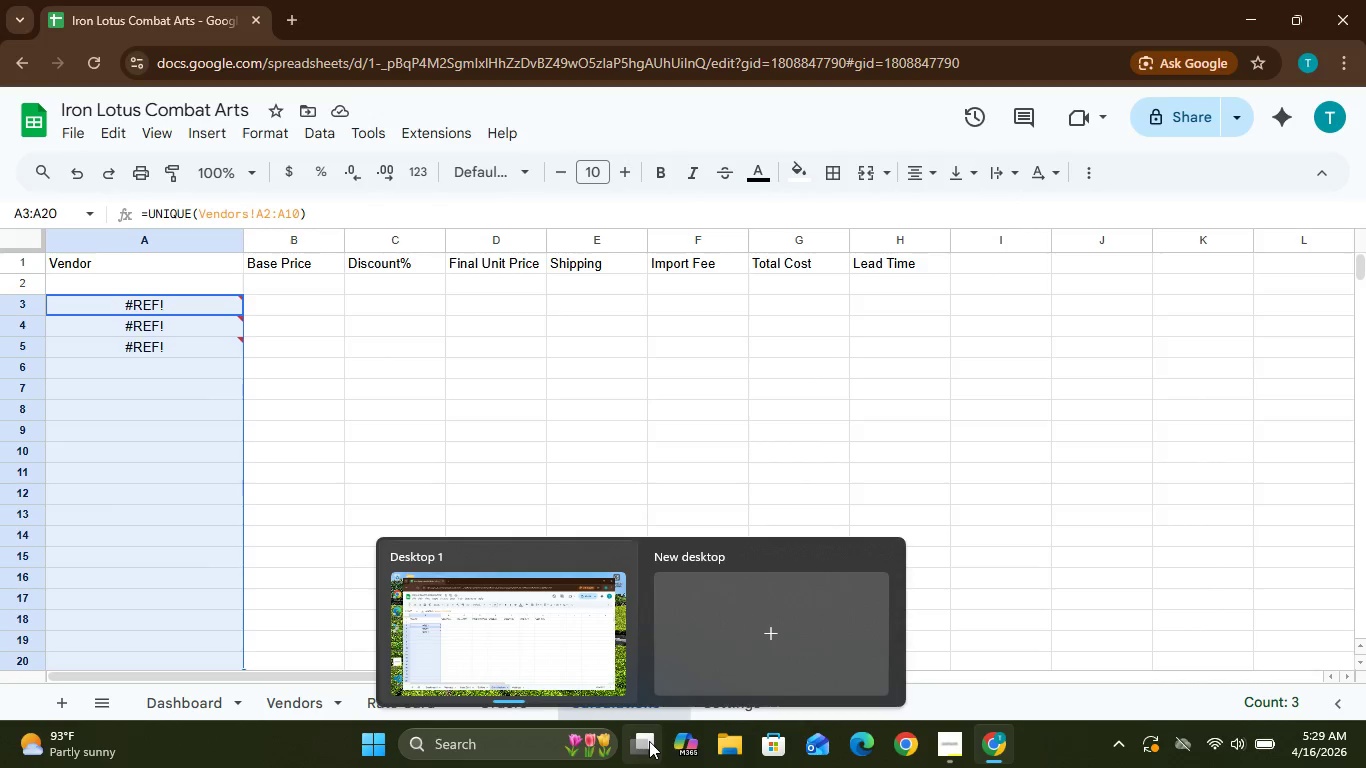 
wait(5.96)
 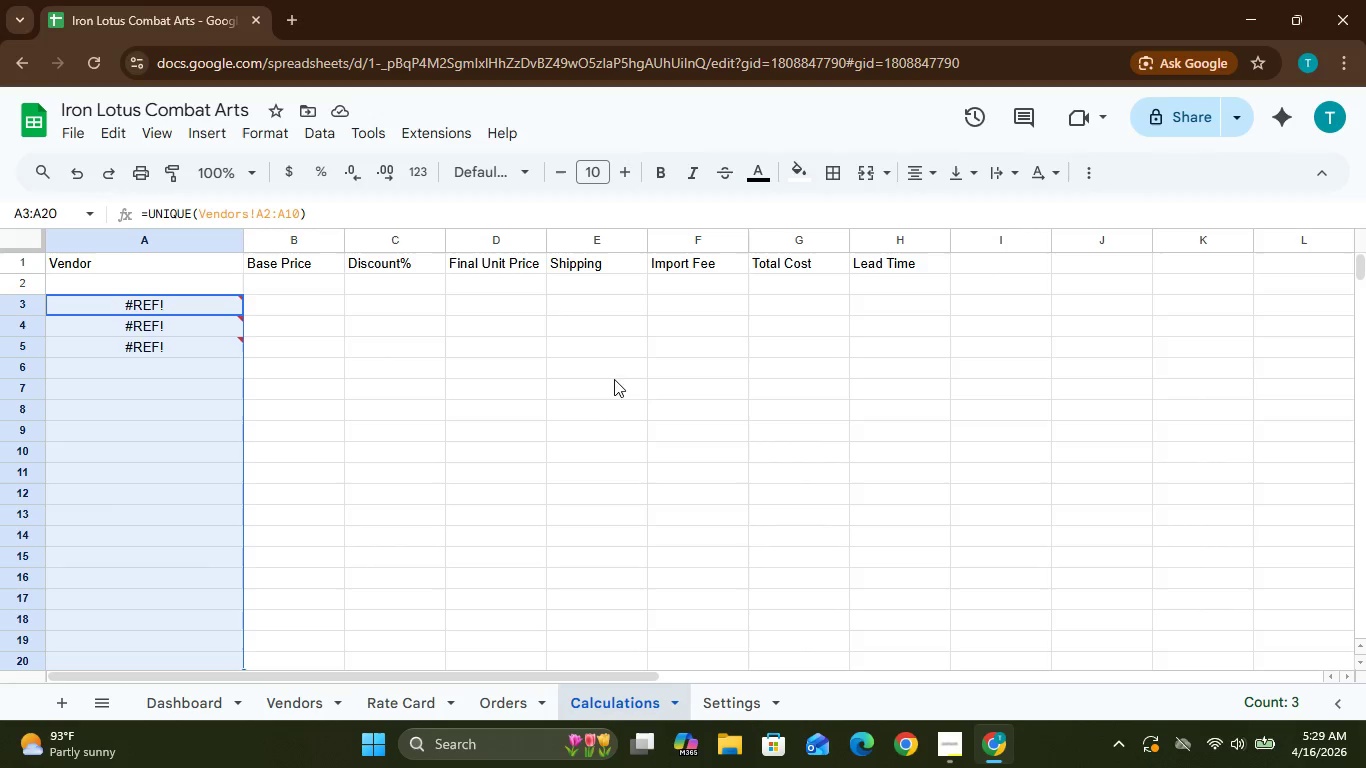 
mouse_move([704, 741])
 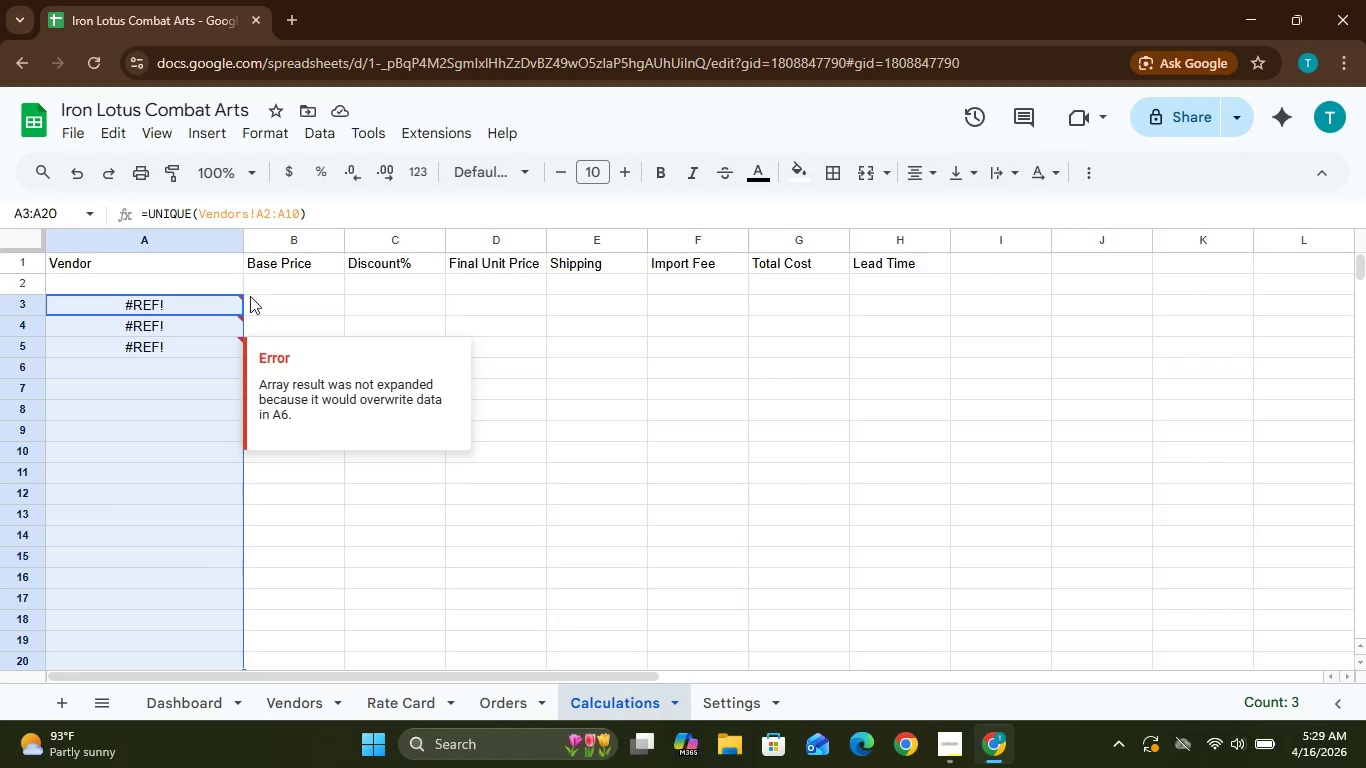 
left_click([190, 275])
 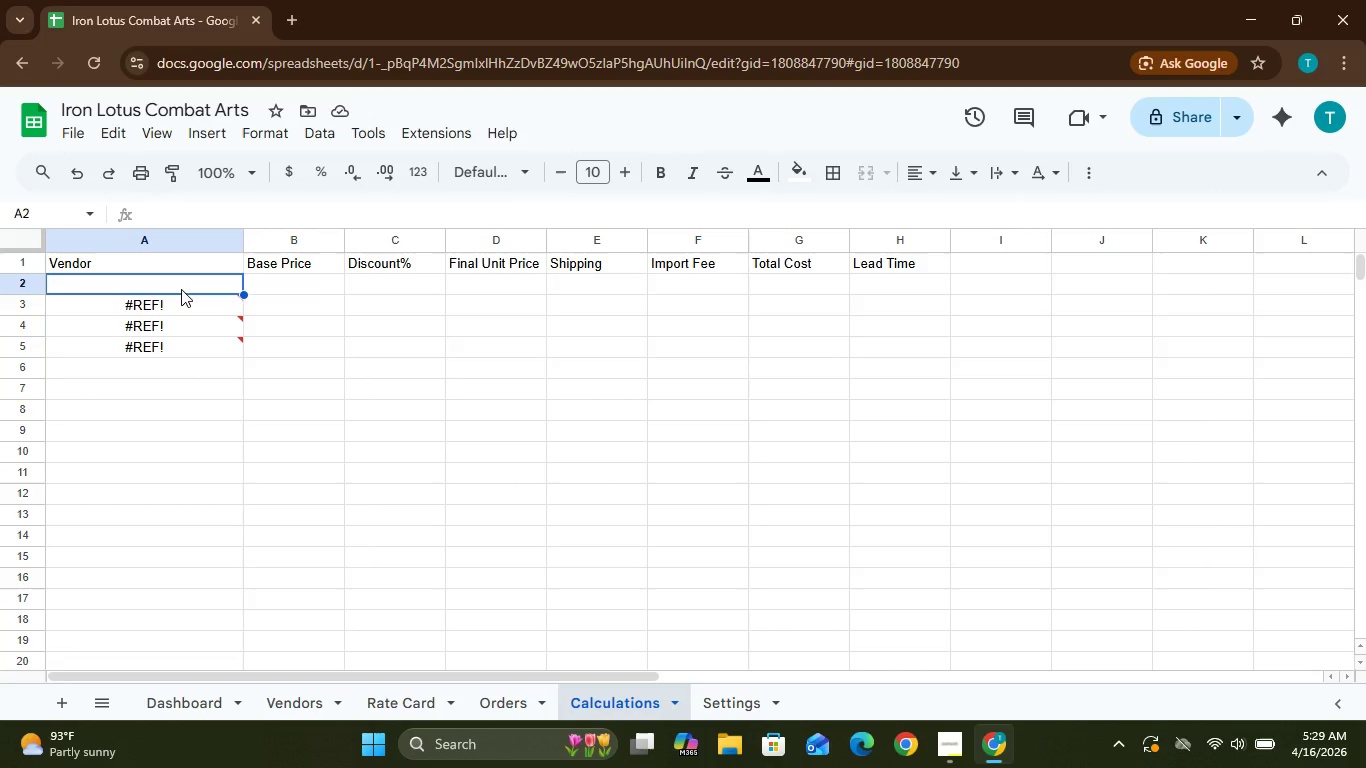 
double_click([181, 289])
 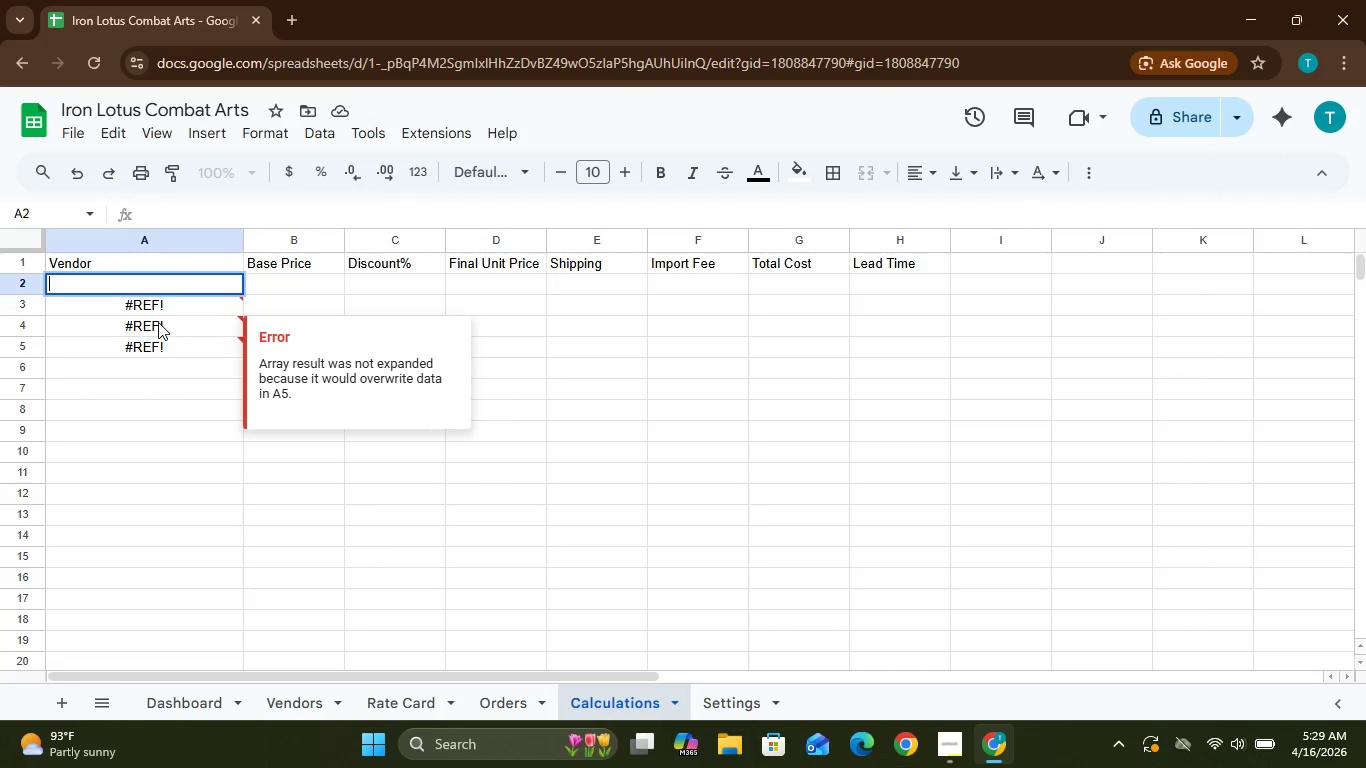 
left_click([159, 301])
 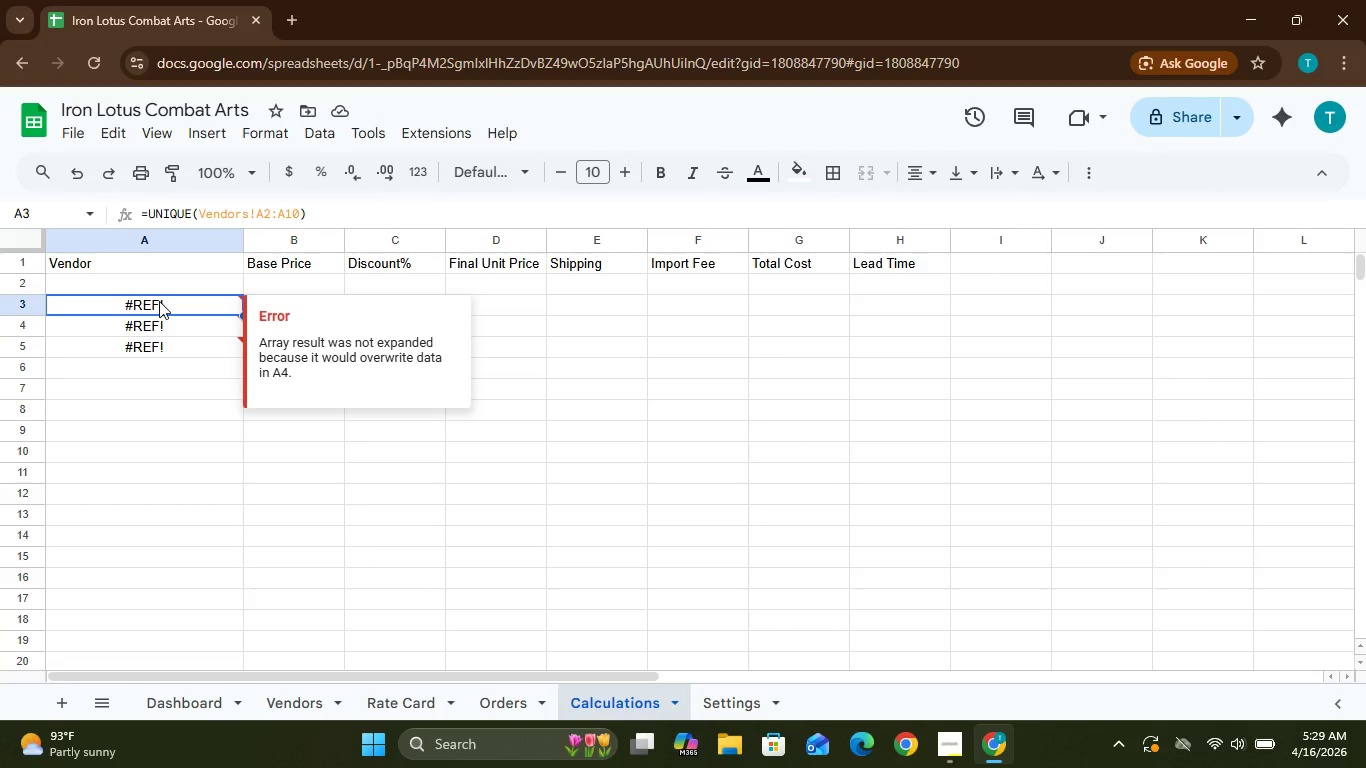 
double_click([159, 301])
 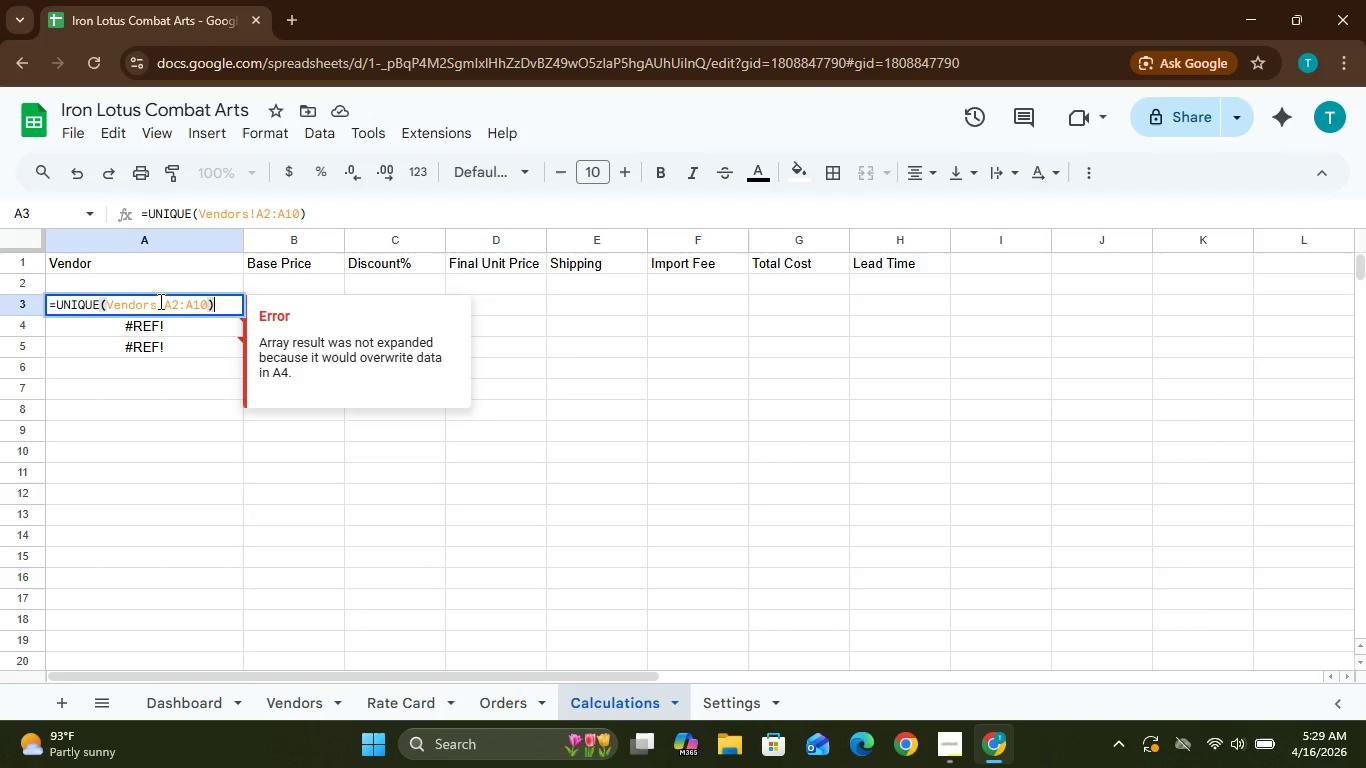 
key(Control+A)
 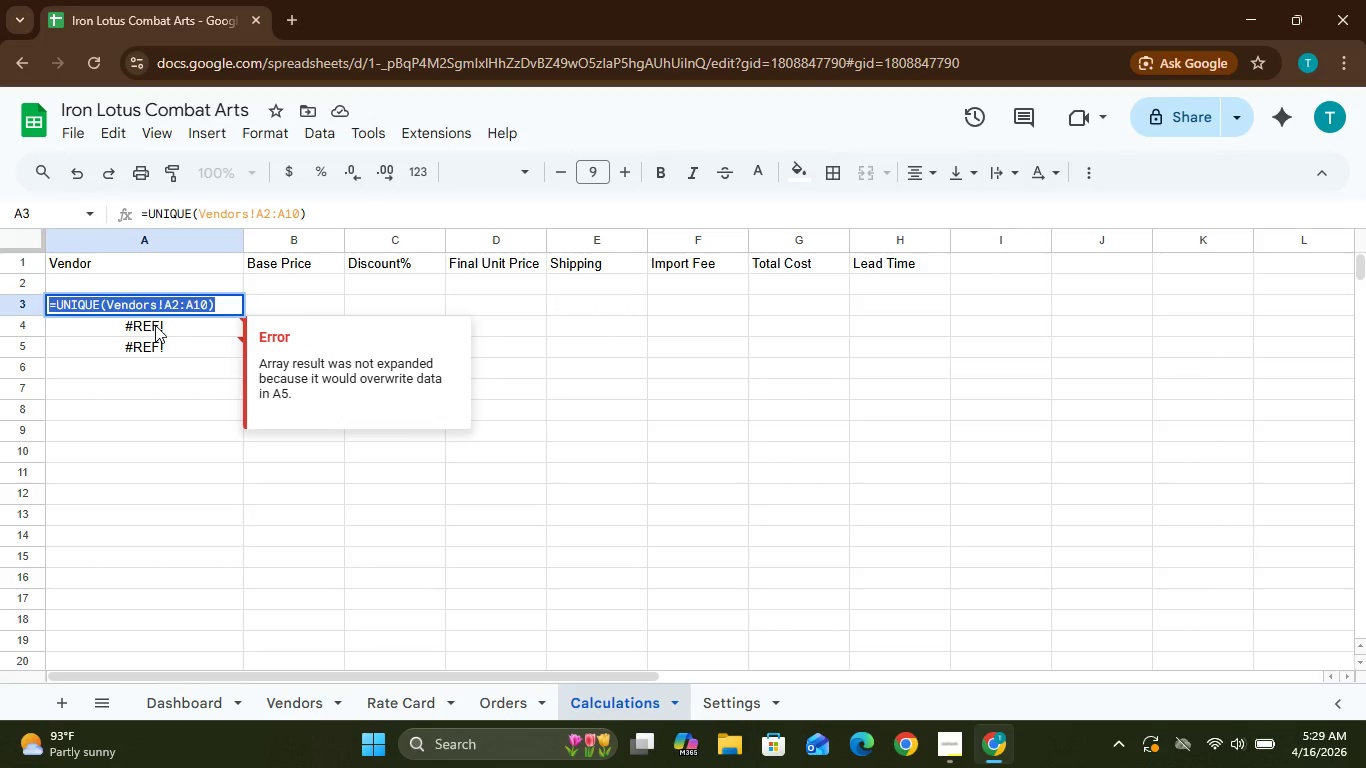 
key(Control+C)
 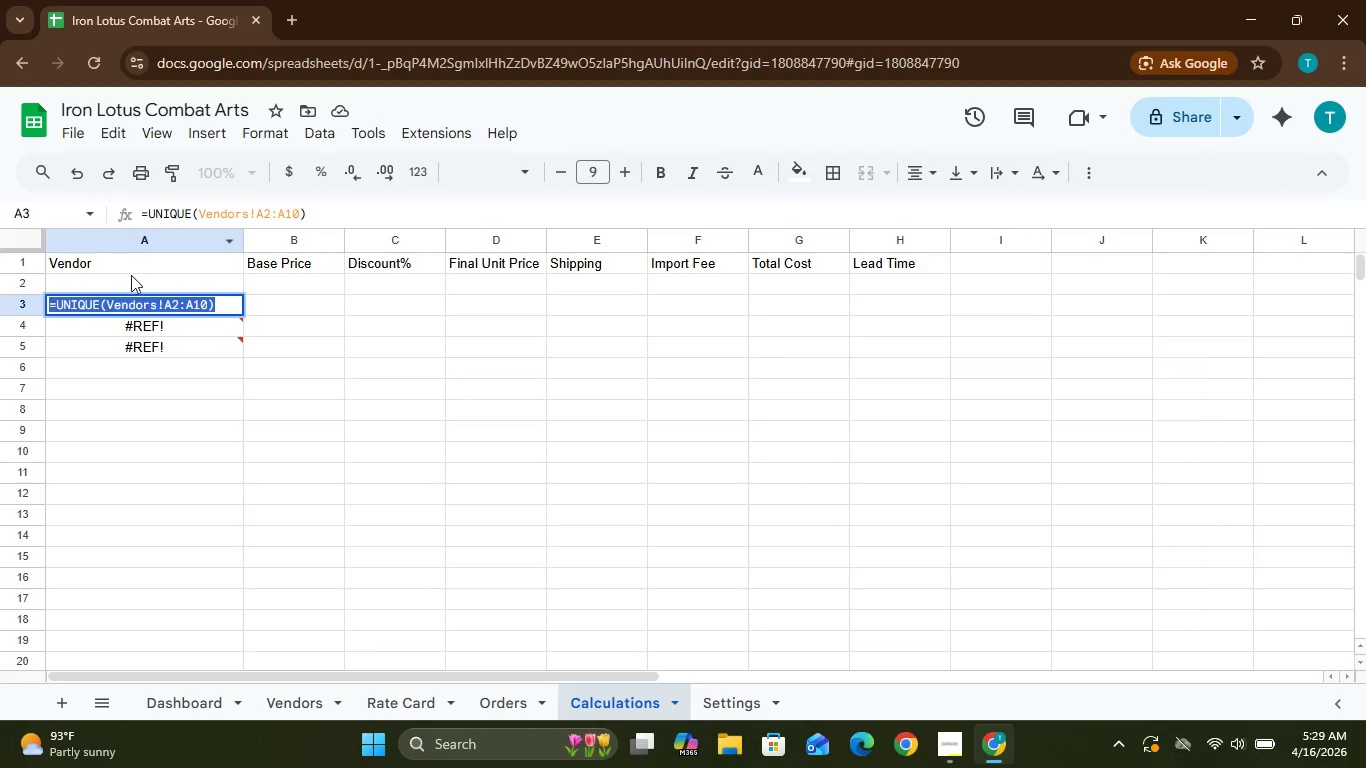 
left_click([133, 282])
 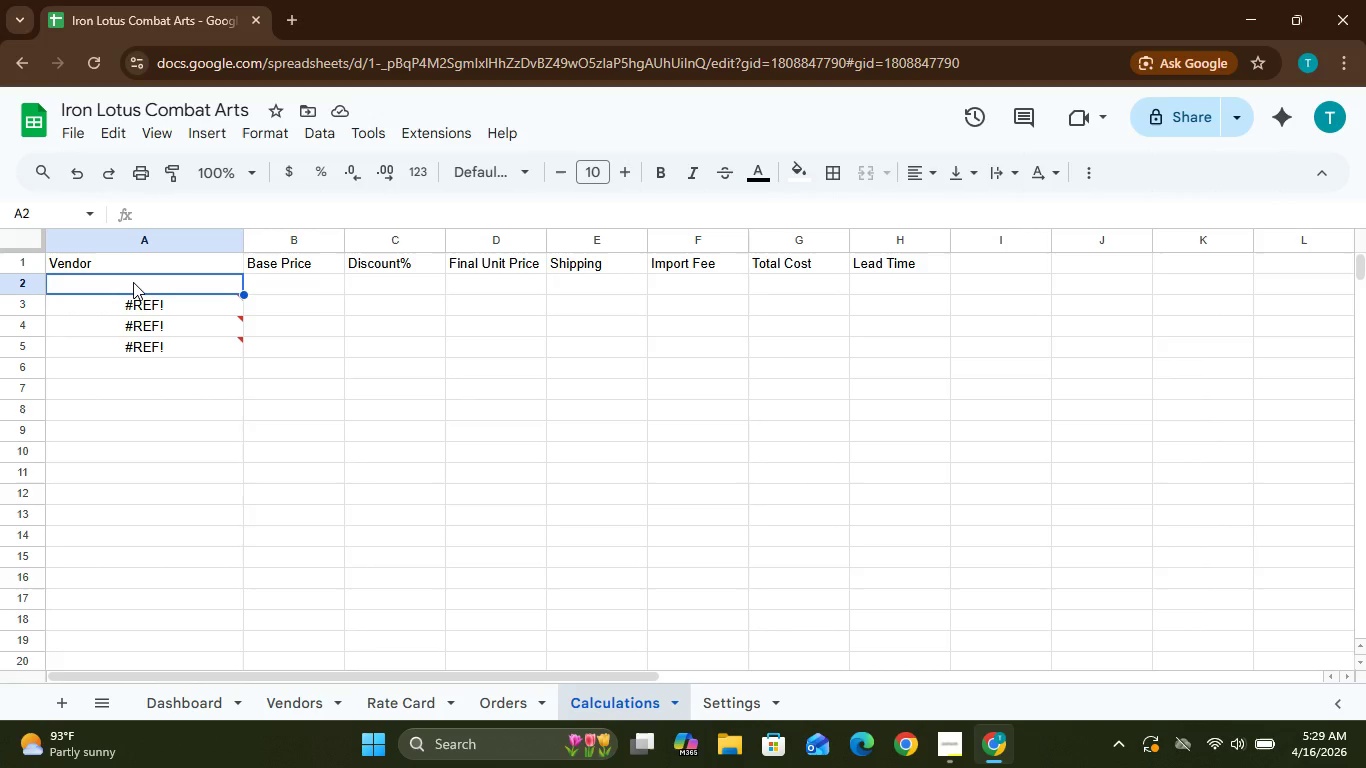 
key(Control+V)
 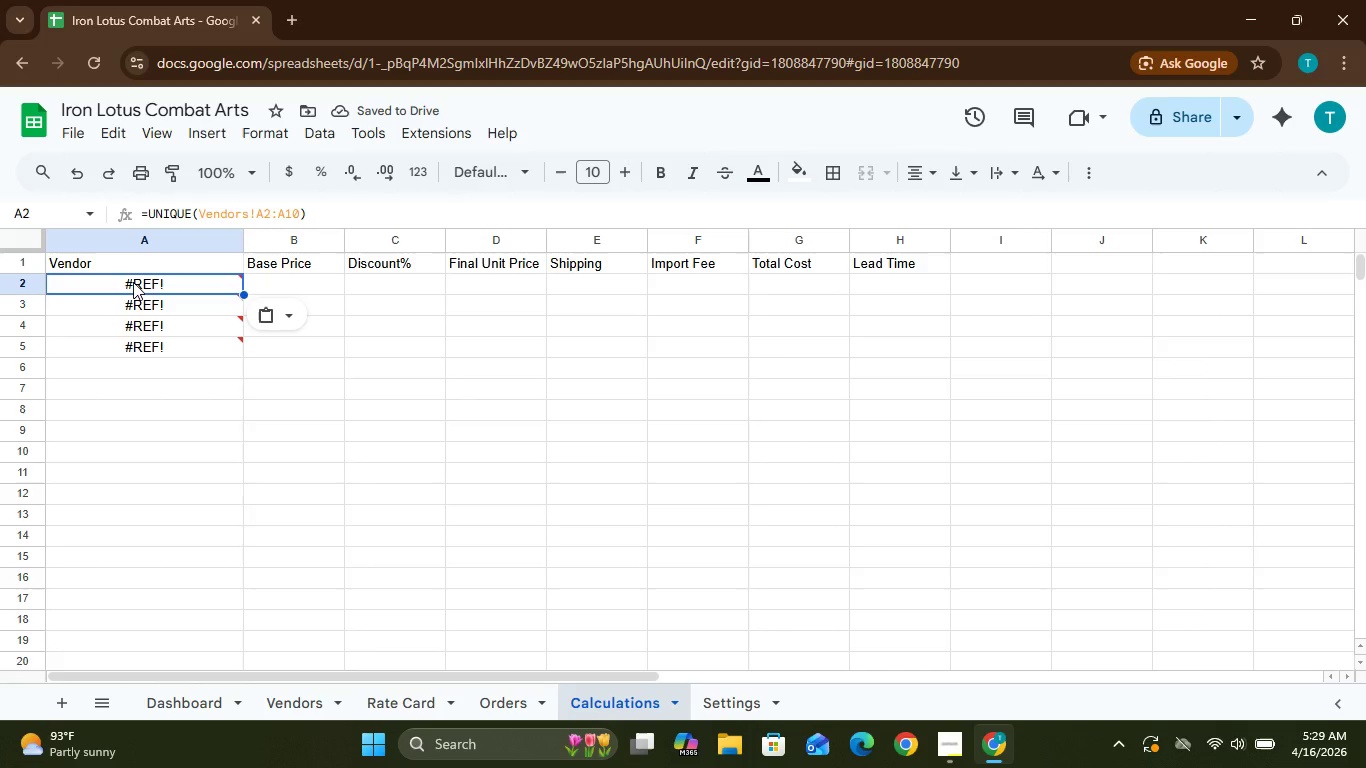 
wait(6.41)
 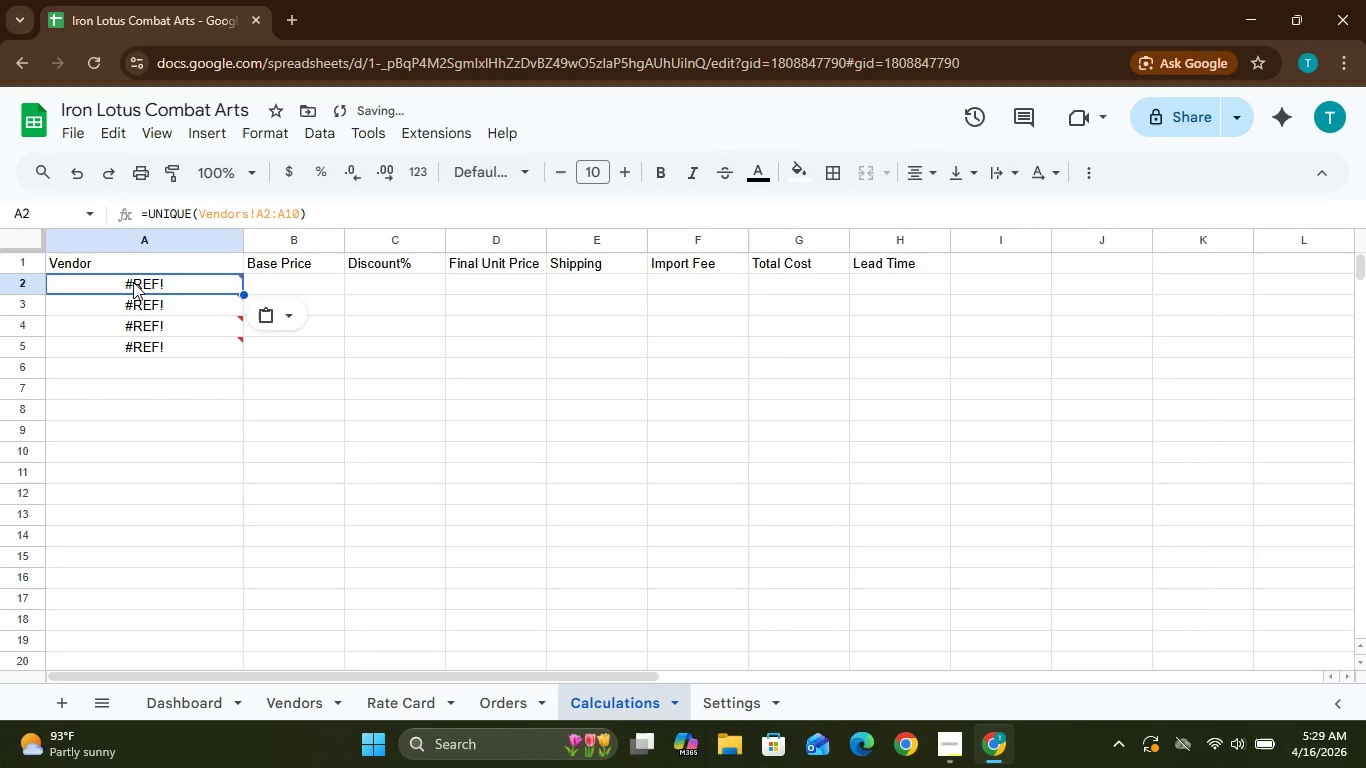 
key(Control+Z)
 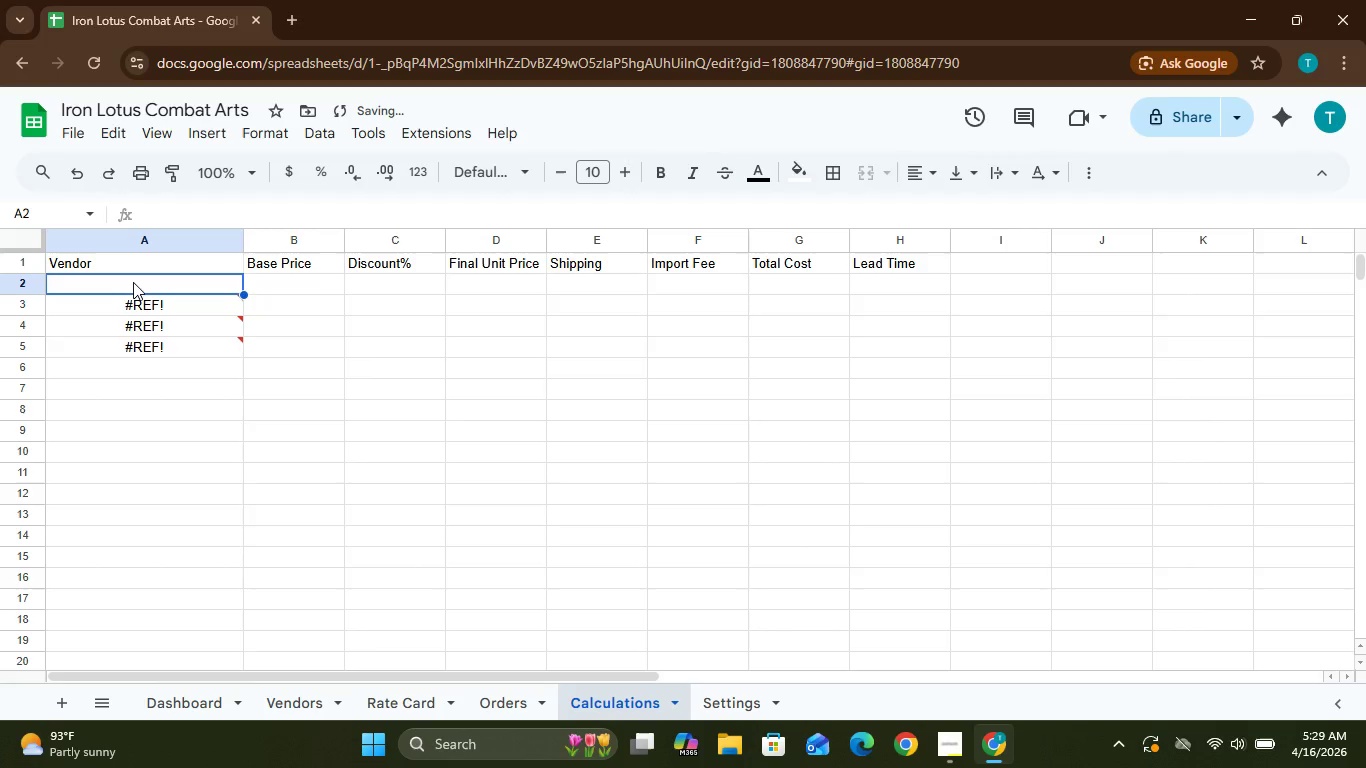 
key(Control+Z)
 